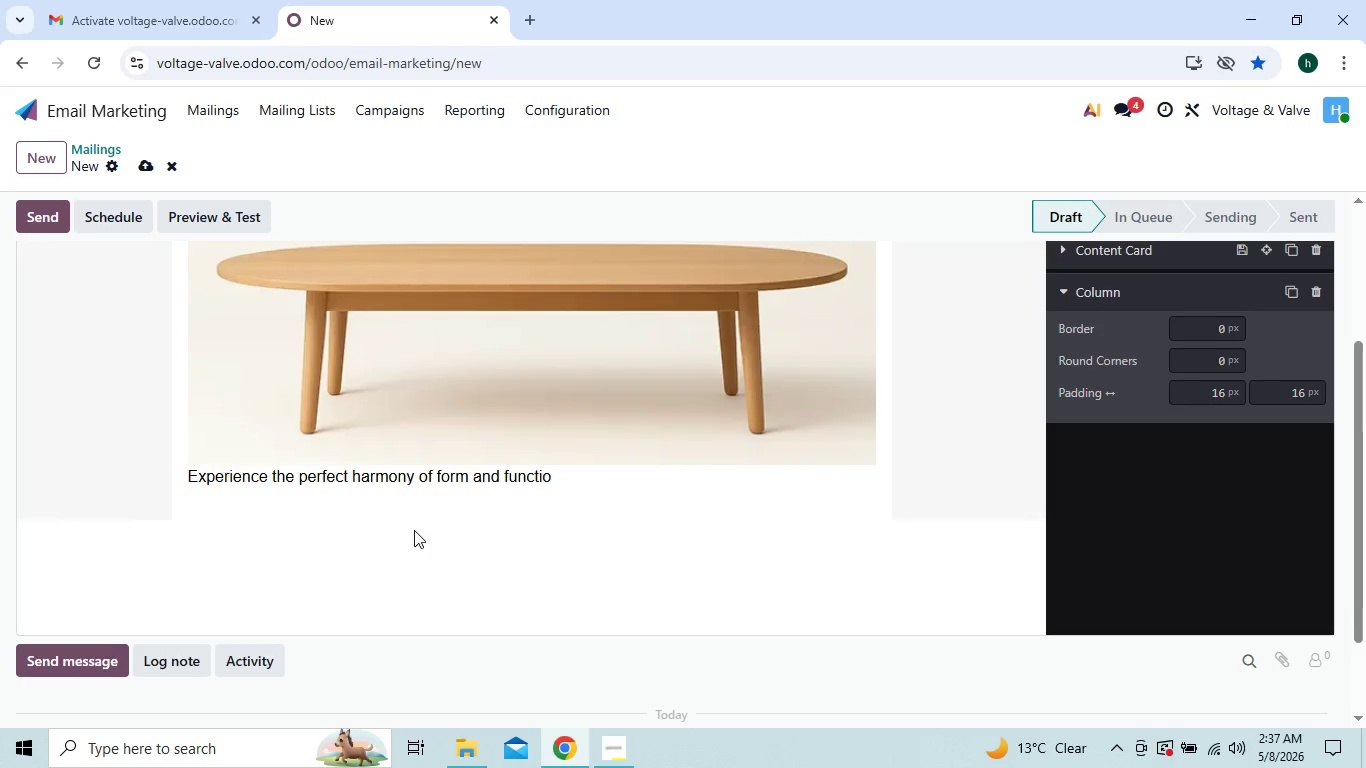 
key(Backspace)
 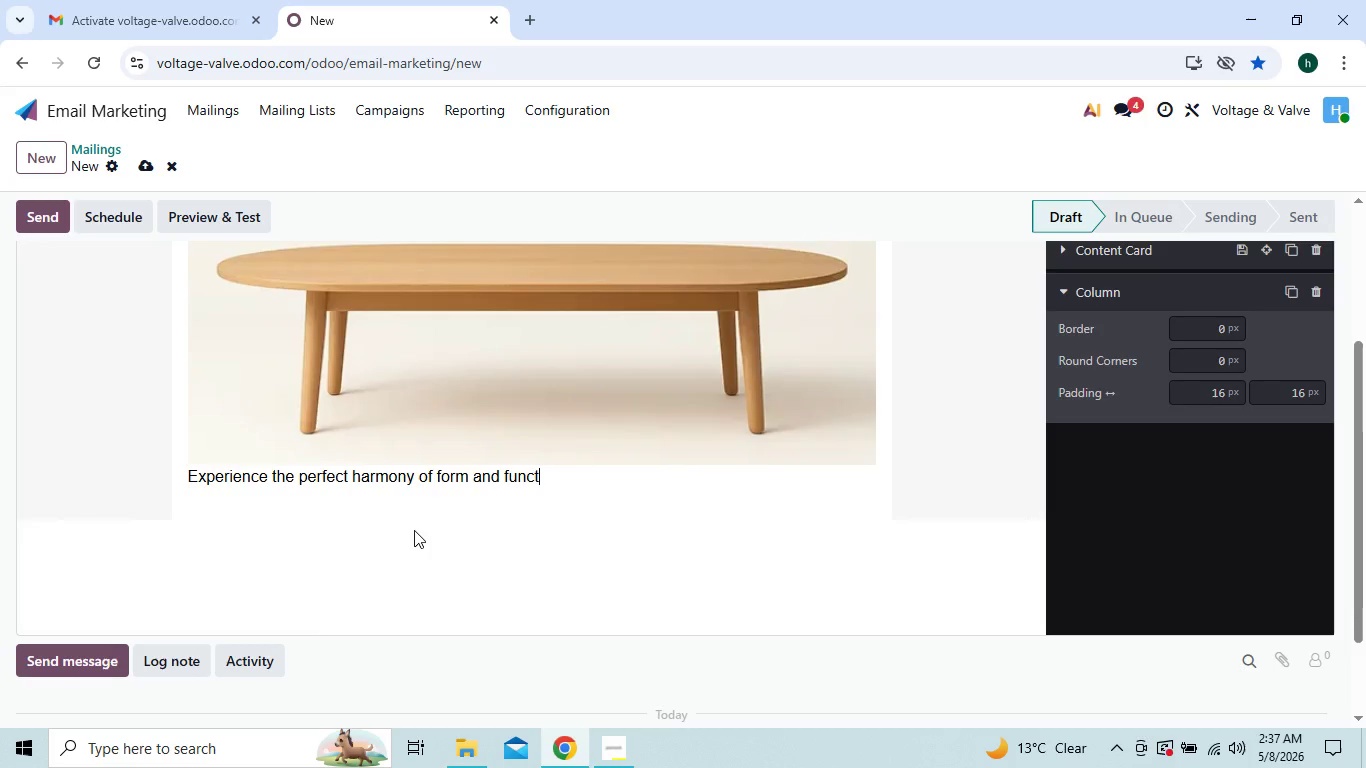 
key(Backspace)
 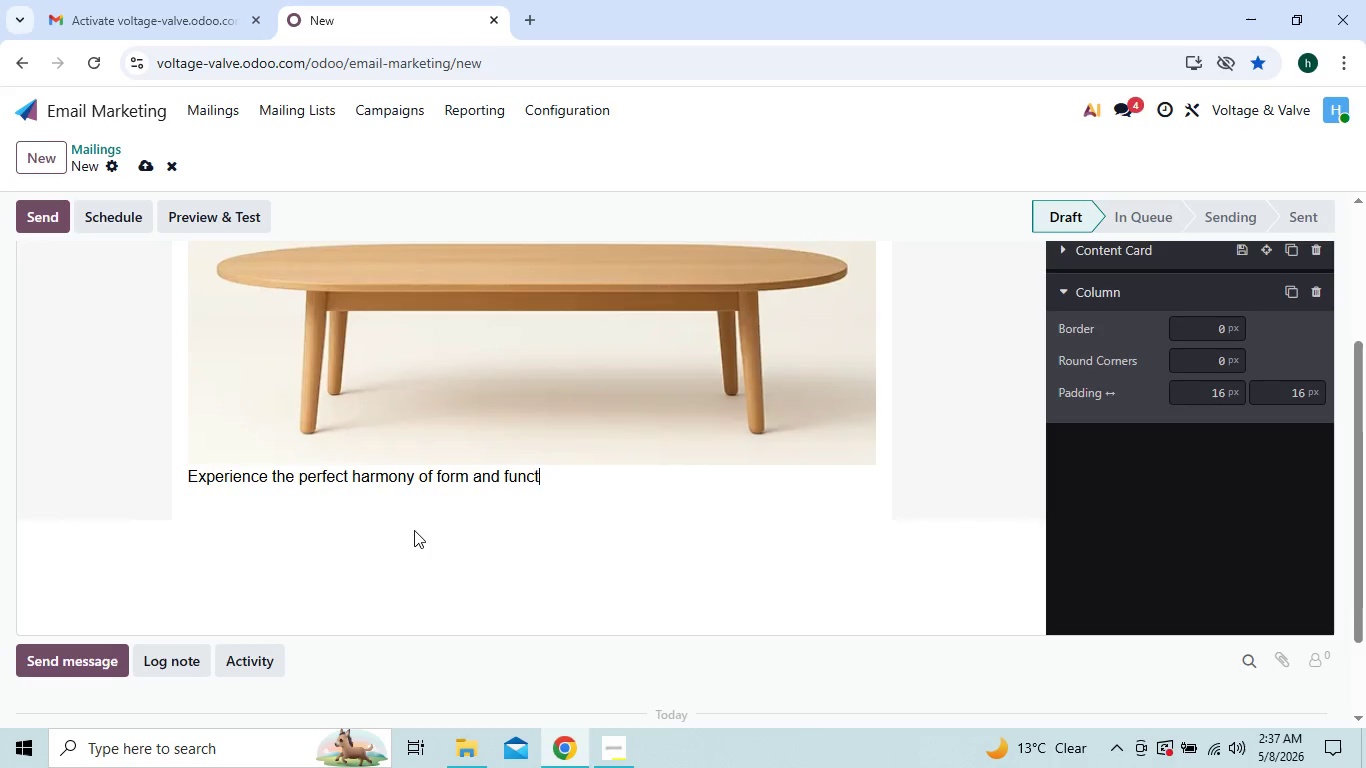 
key(Backspace)
 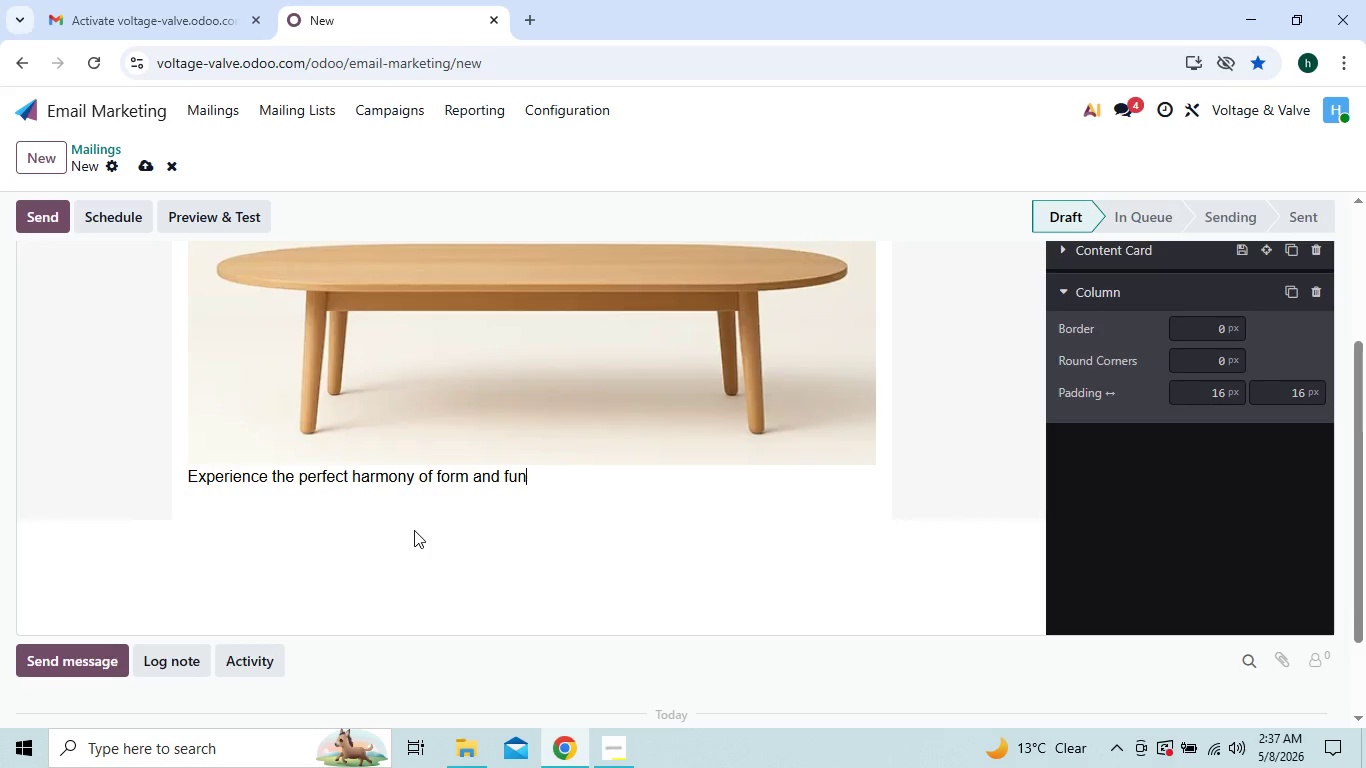 
key(Backspace)
 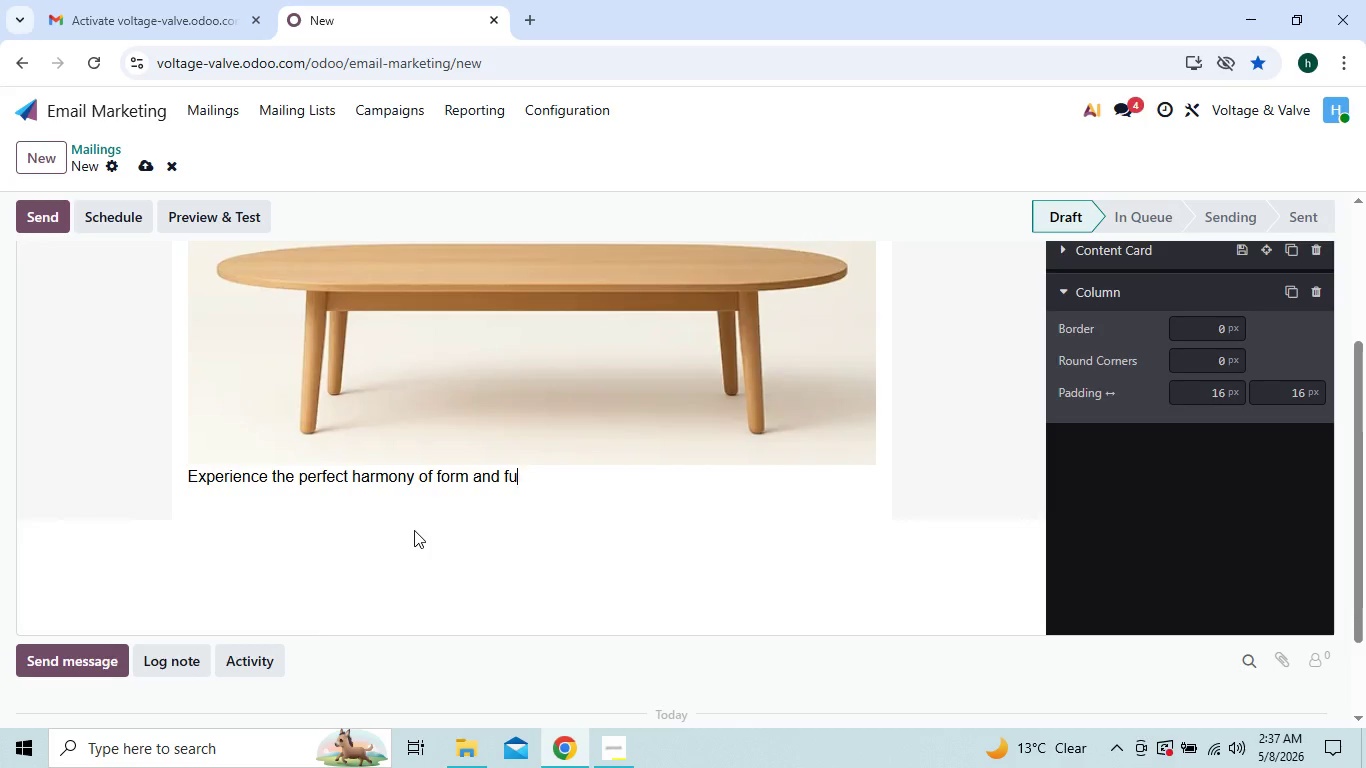 
key(Backspace)
 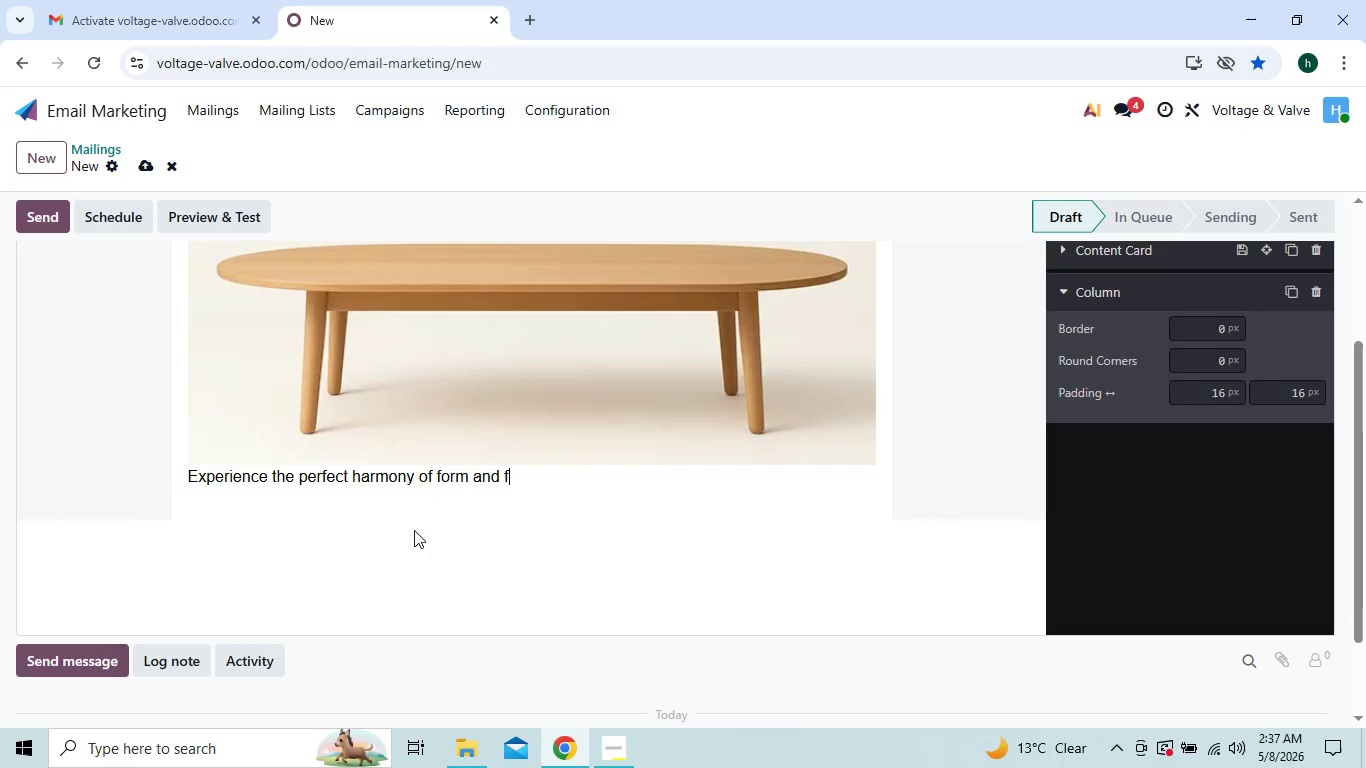 
key(Backspace)
 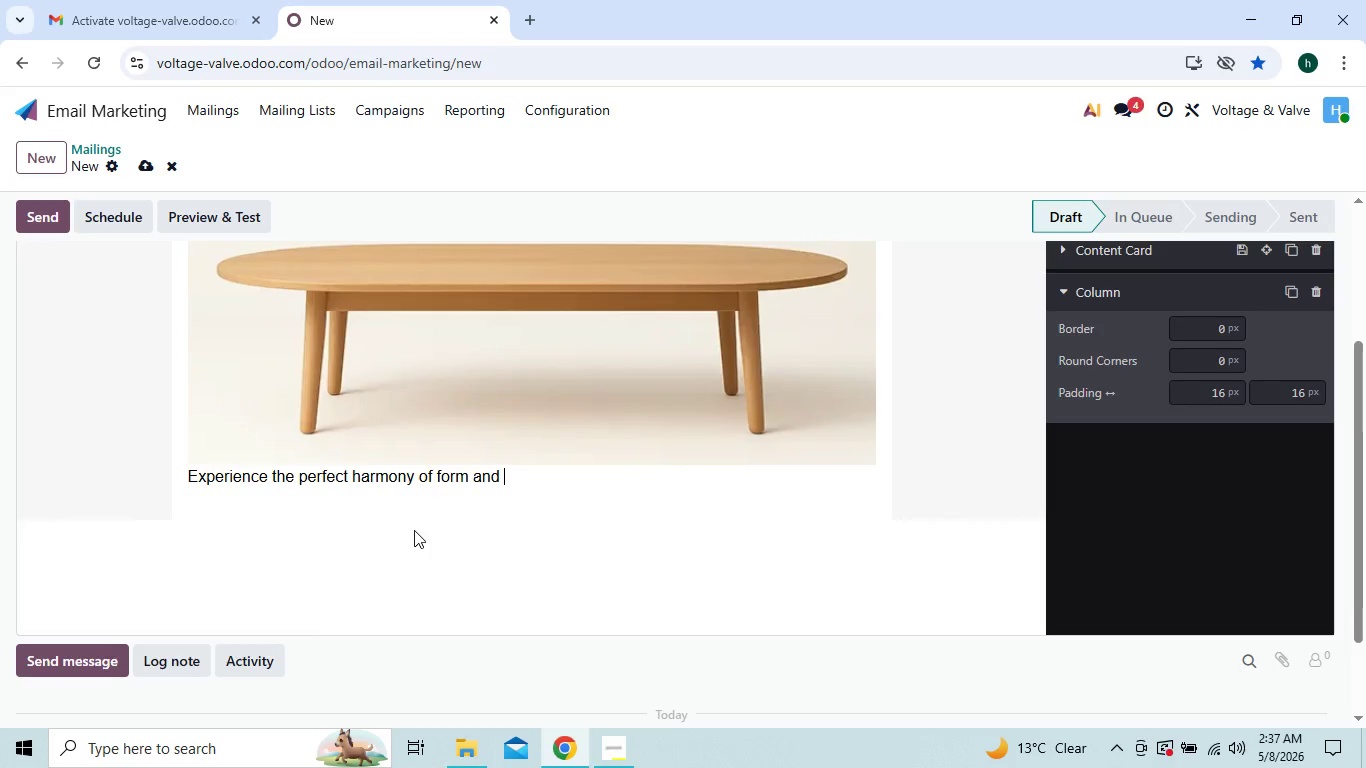 
key(Backspace)
 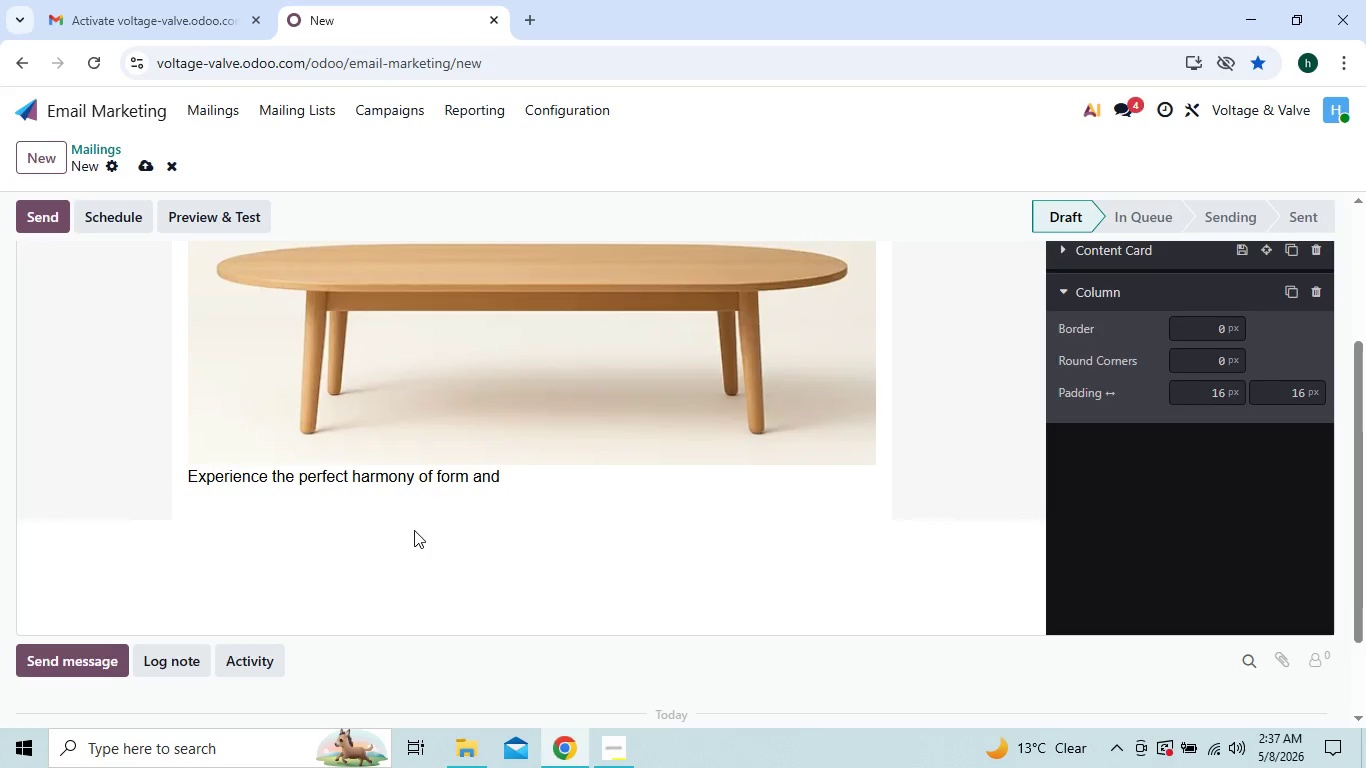 
key(Backspace)
 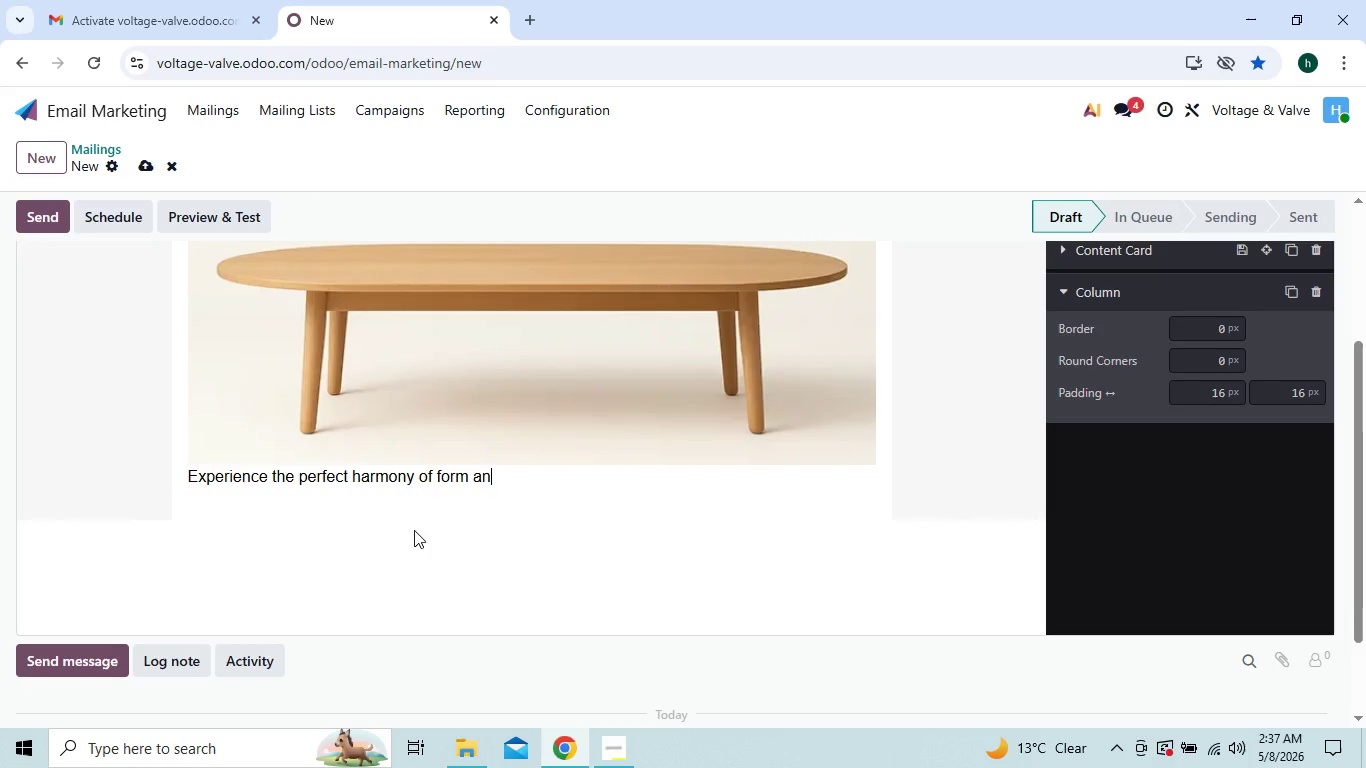 
key(Backspace)
 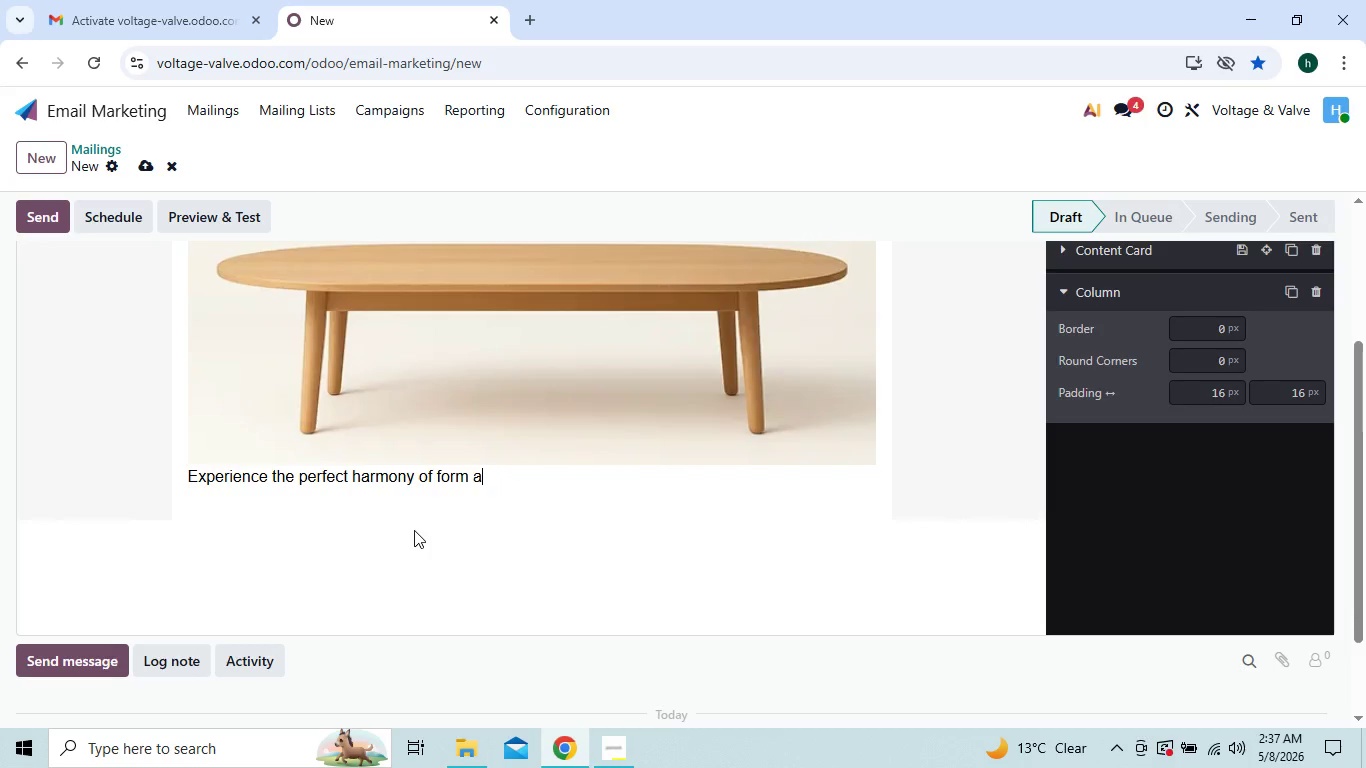 
key(Backspace)
 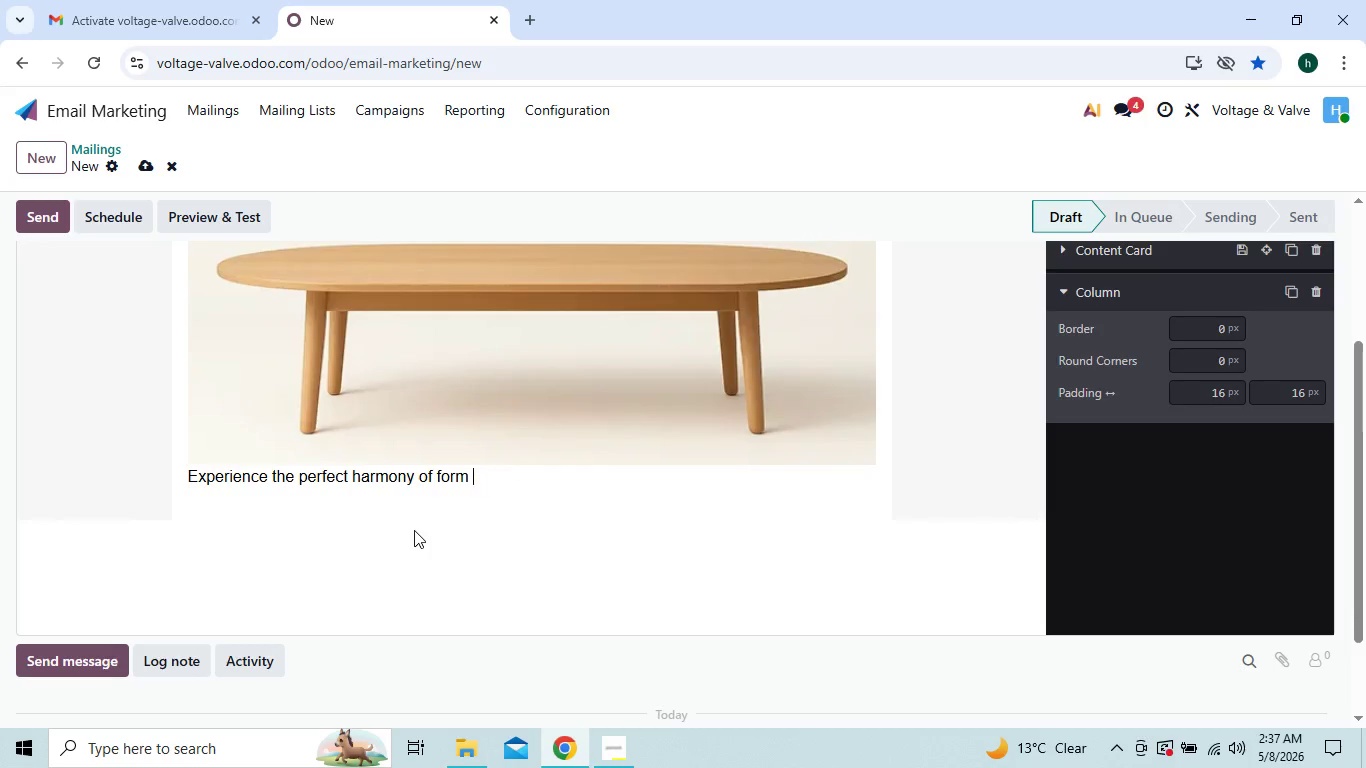 
key(Backspace)
 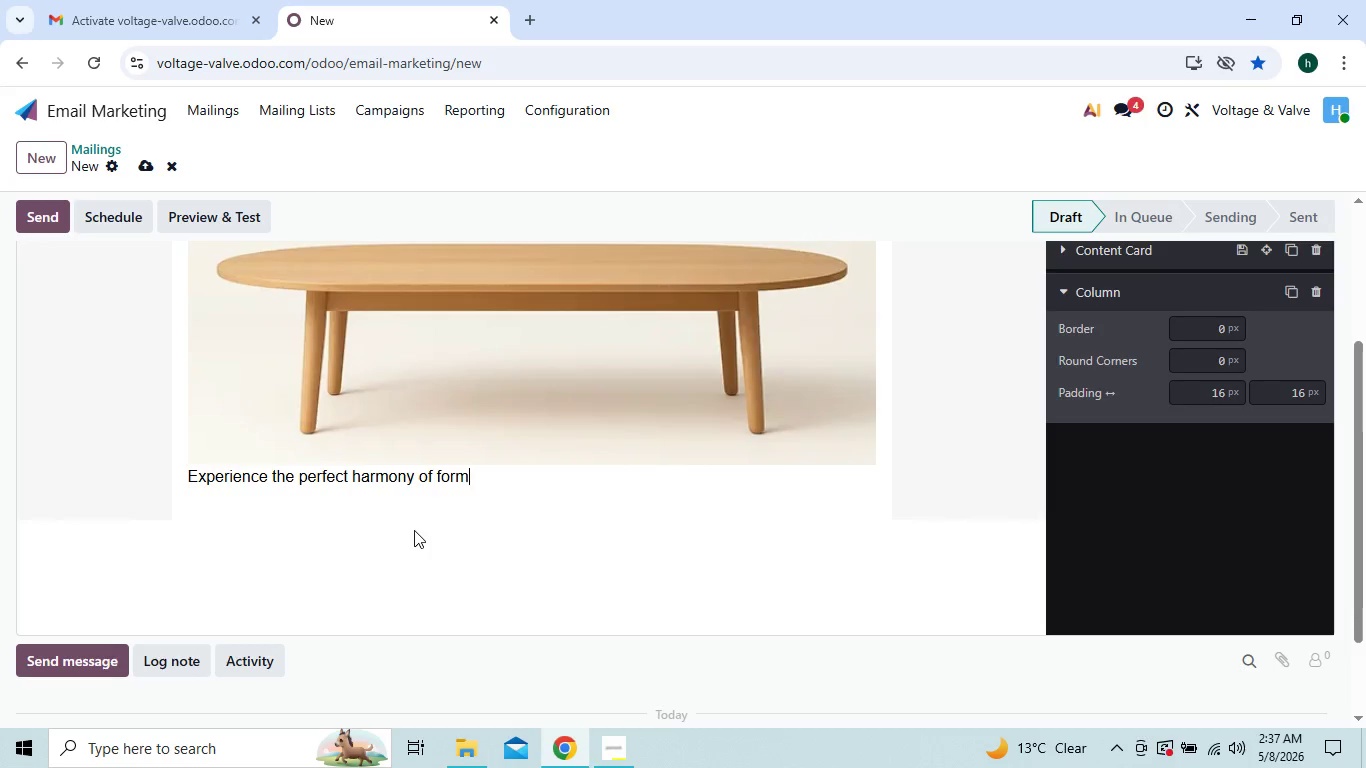 
key(Backspace)
 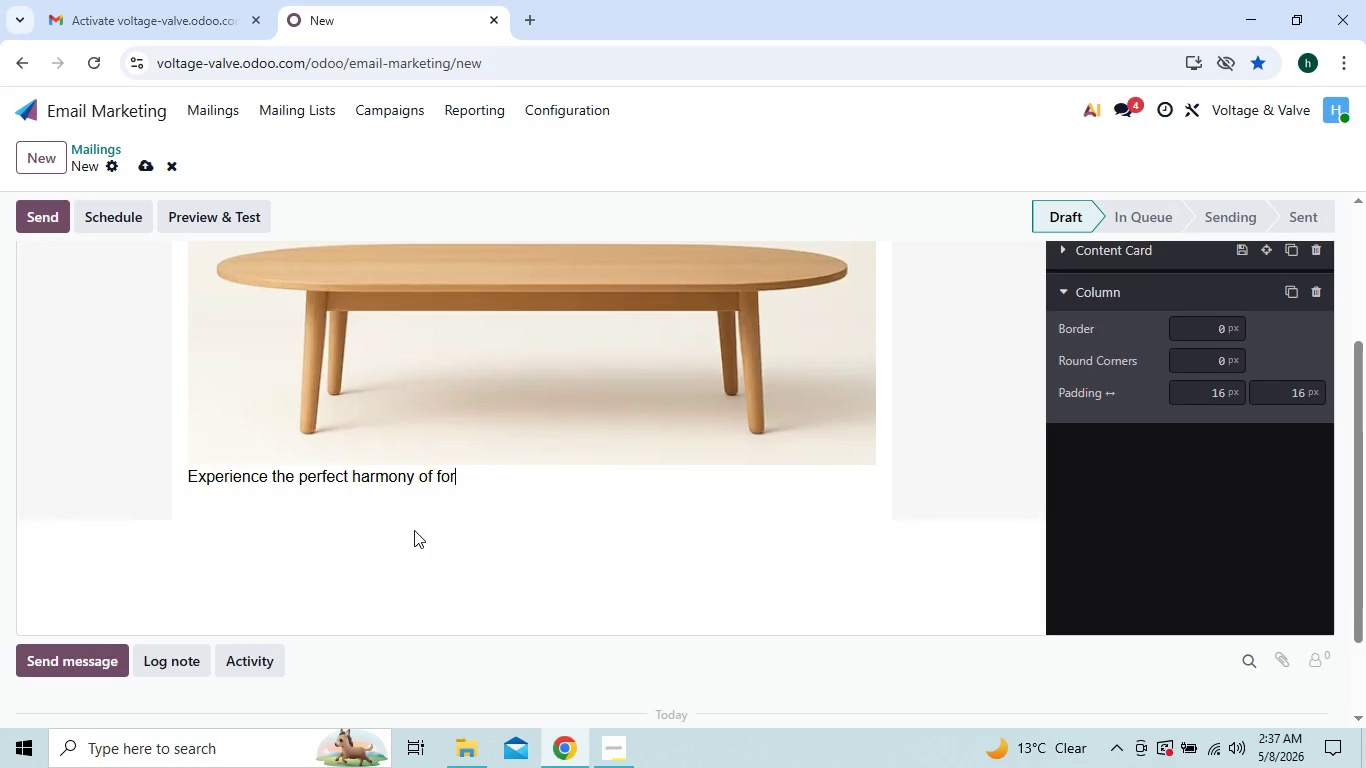 
key(Backspace)
 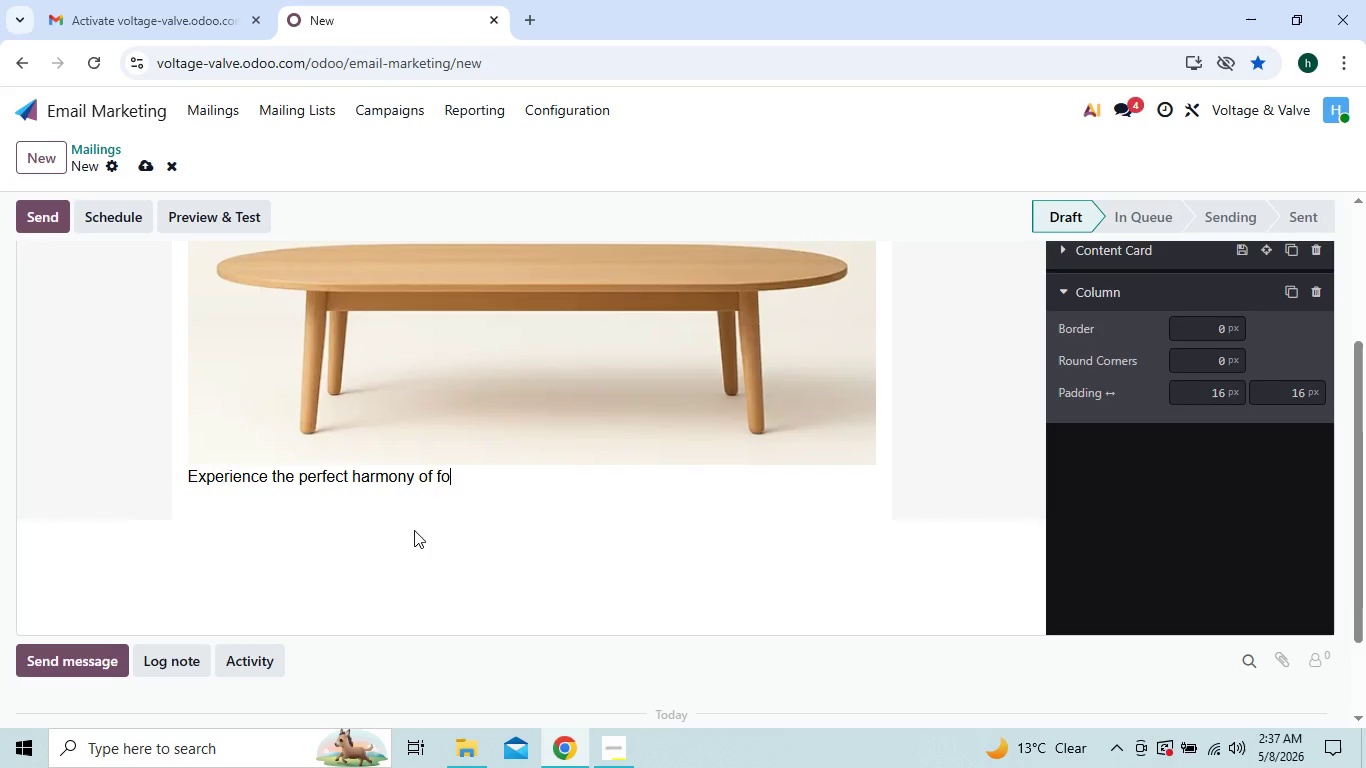 
key(Backspace)
 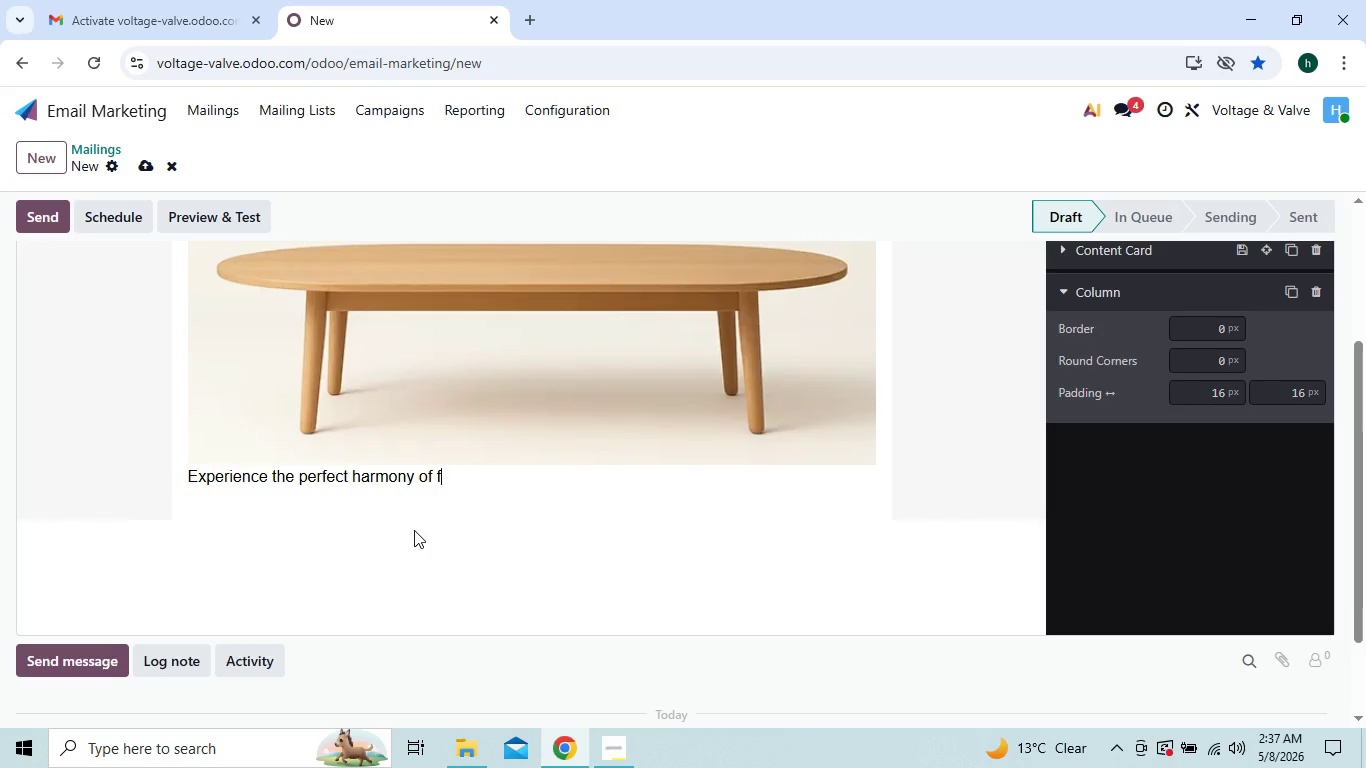 
key(Backspace)
 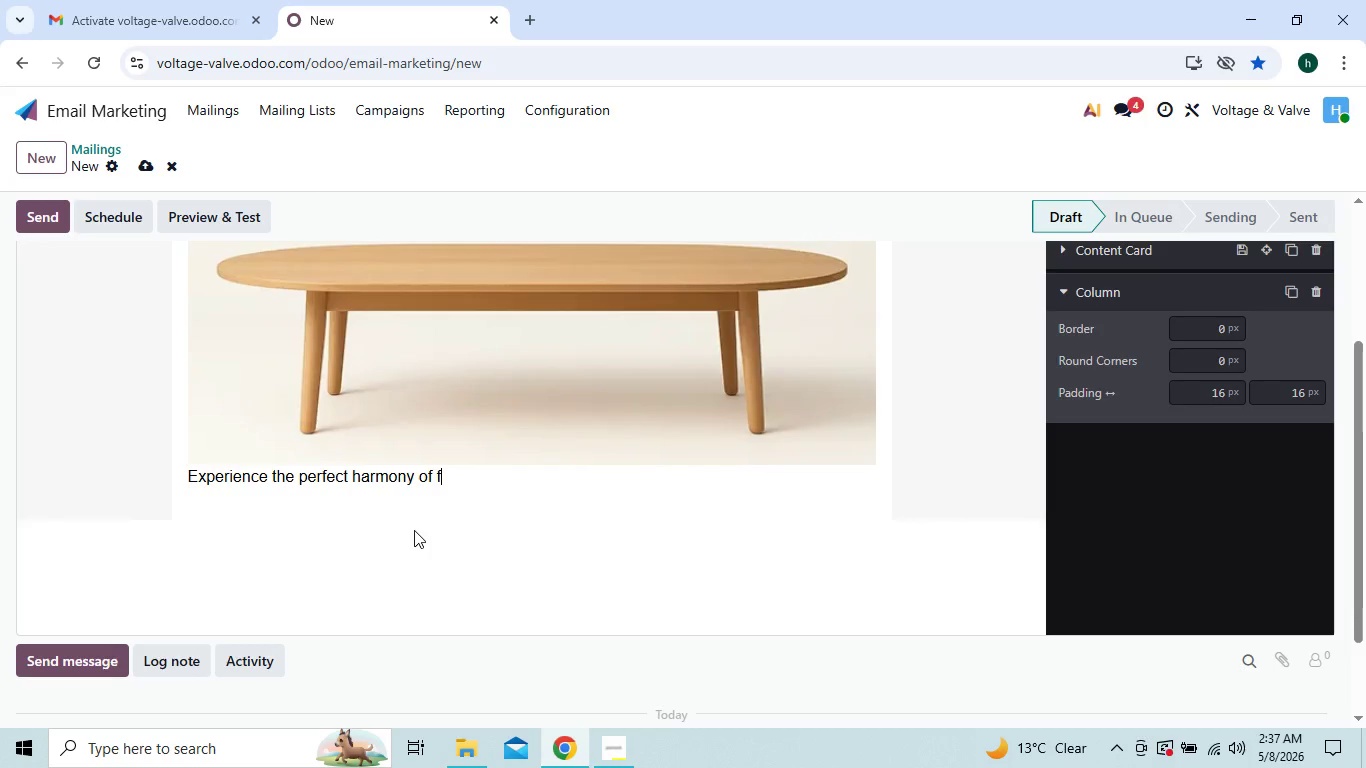 
key(Backspace)
 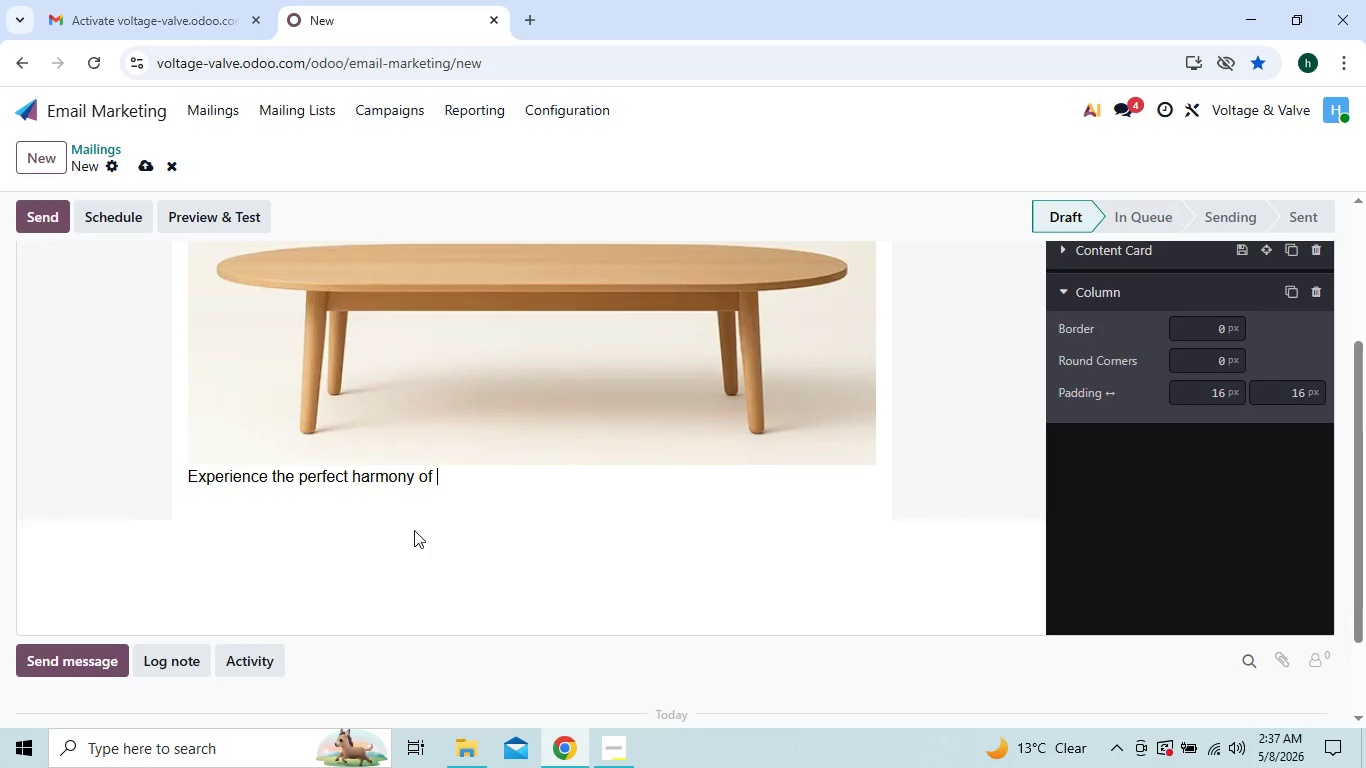 
key(Backspace)
 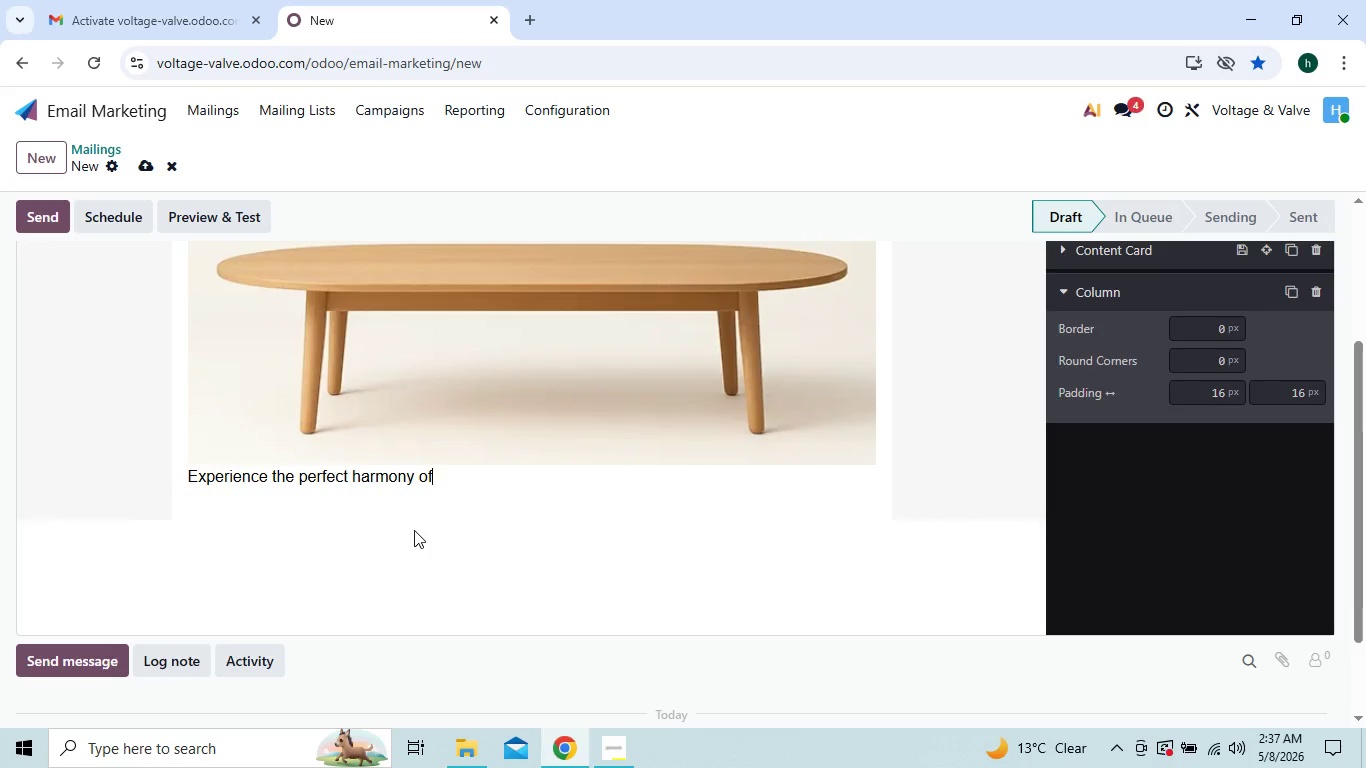 
key(Backspace)
 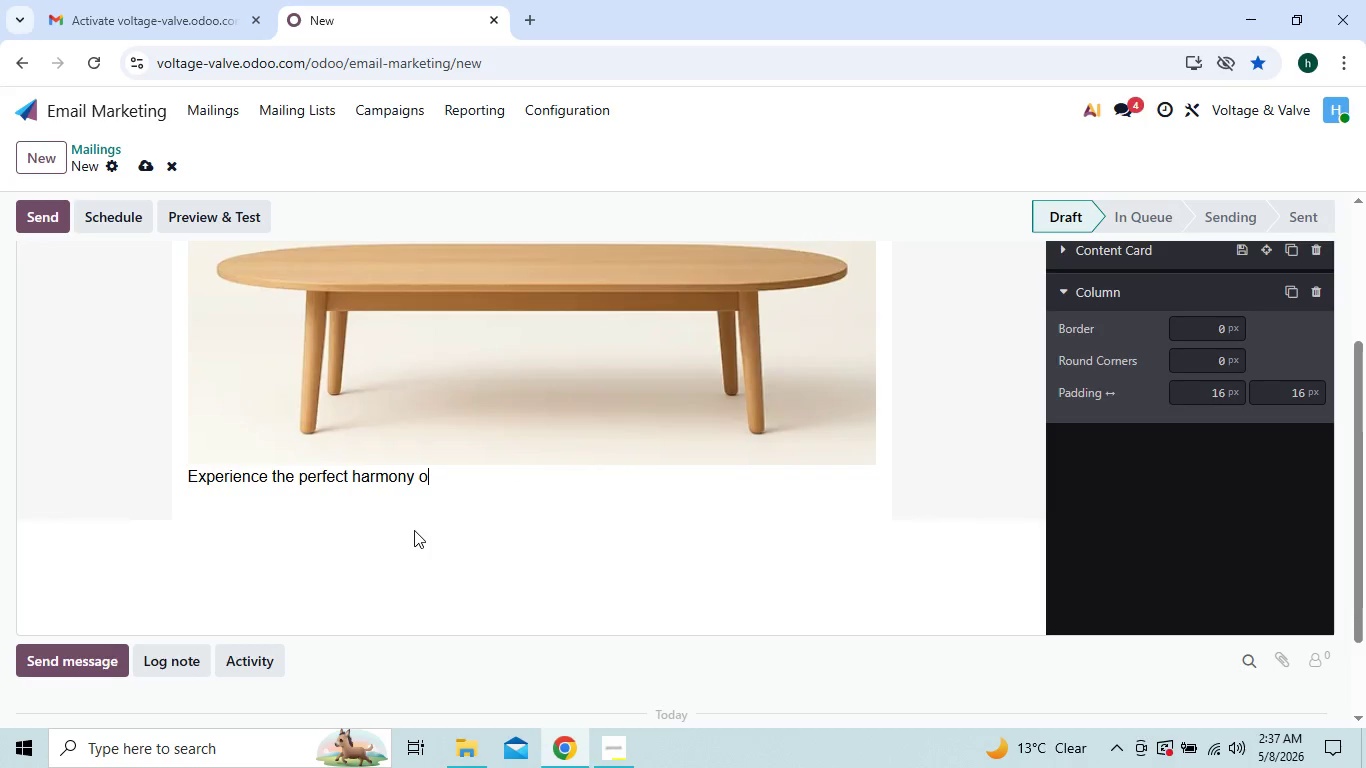 
key(Backspace)
 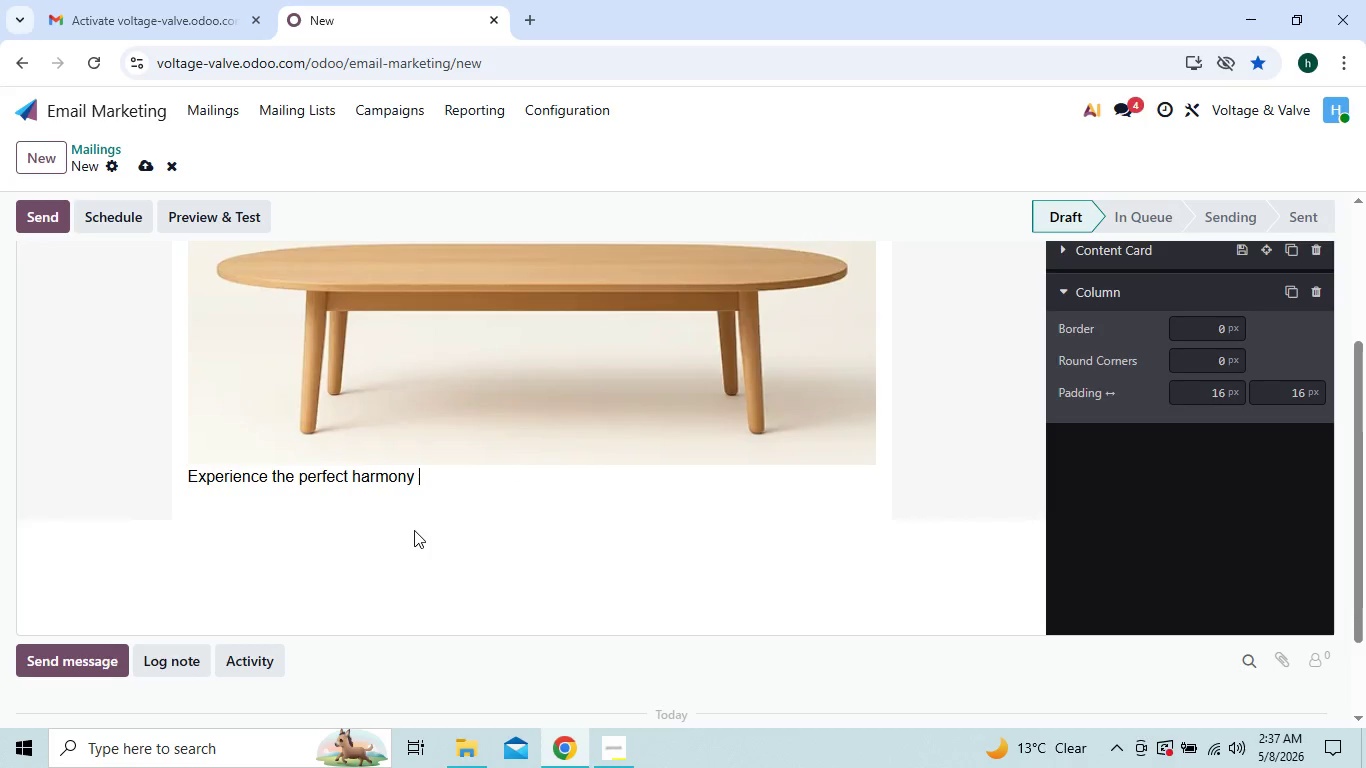 
key(Backspace)
 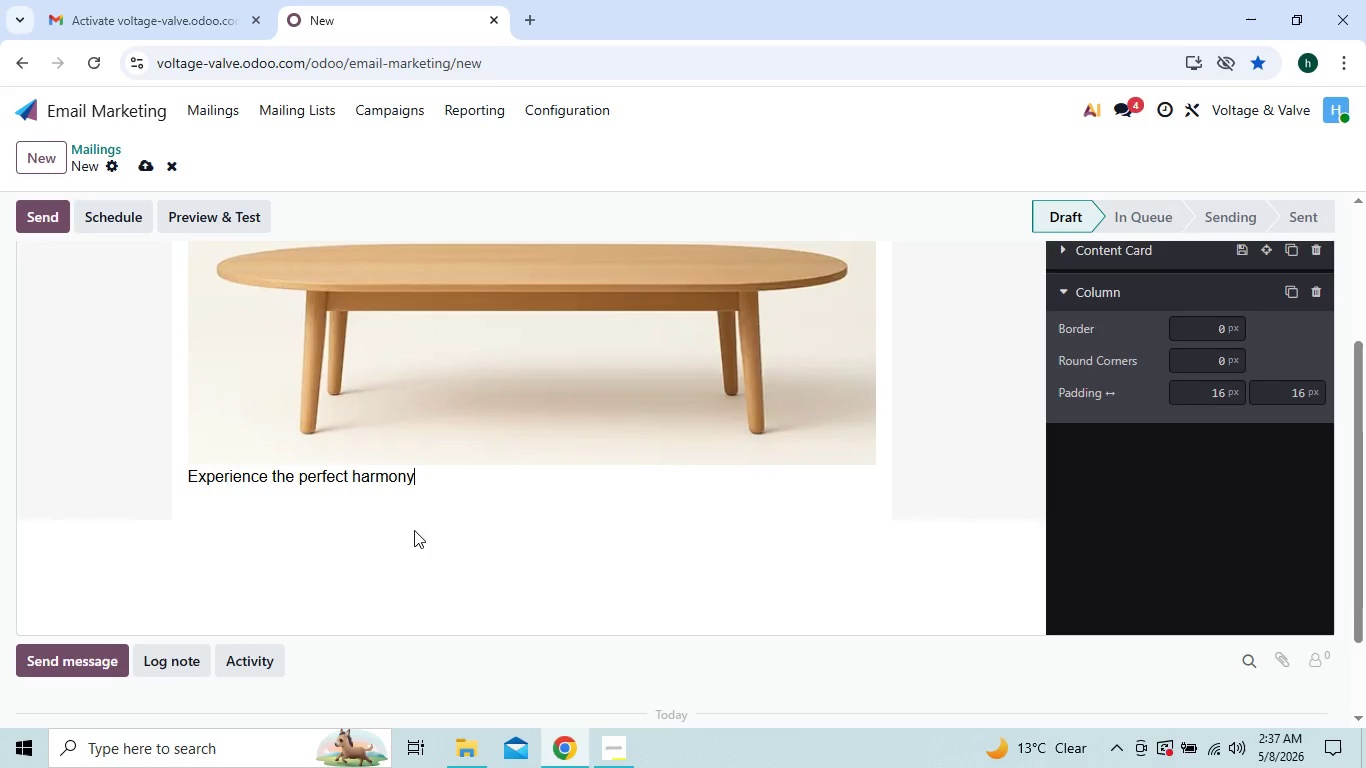 
key(Backspace)
 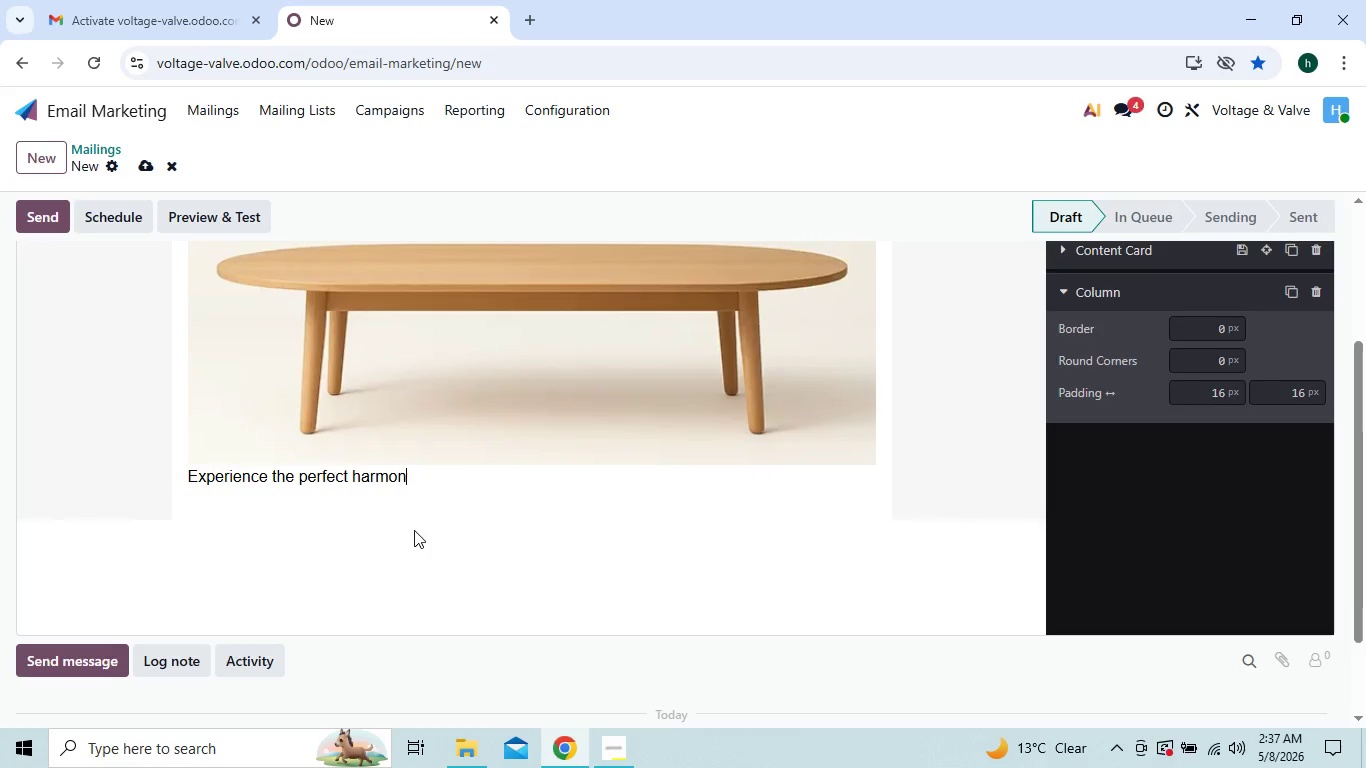 
key(Backspace)
 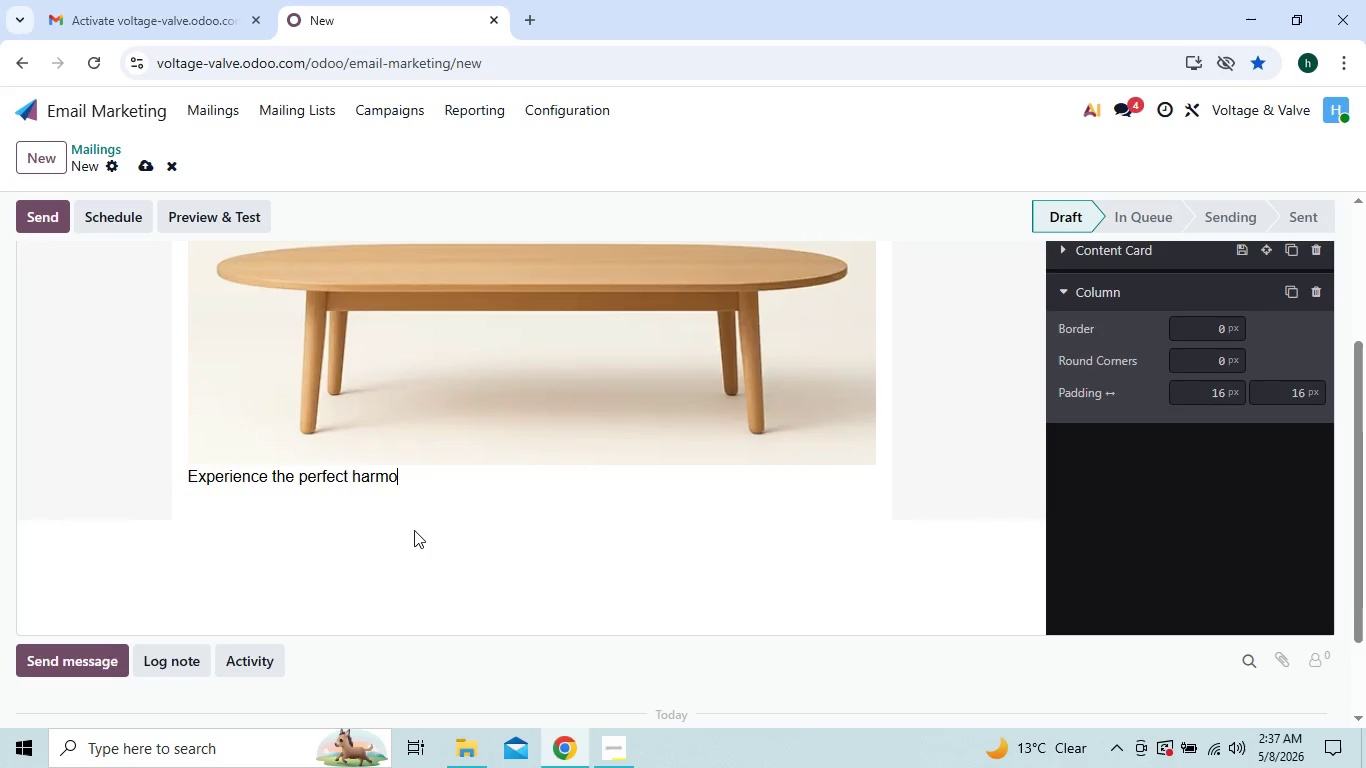 
key(Backspace)
 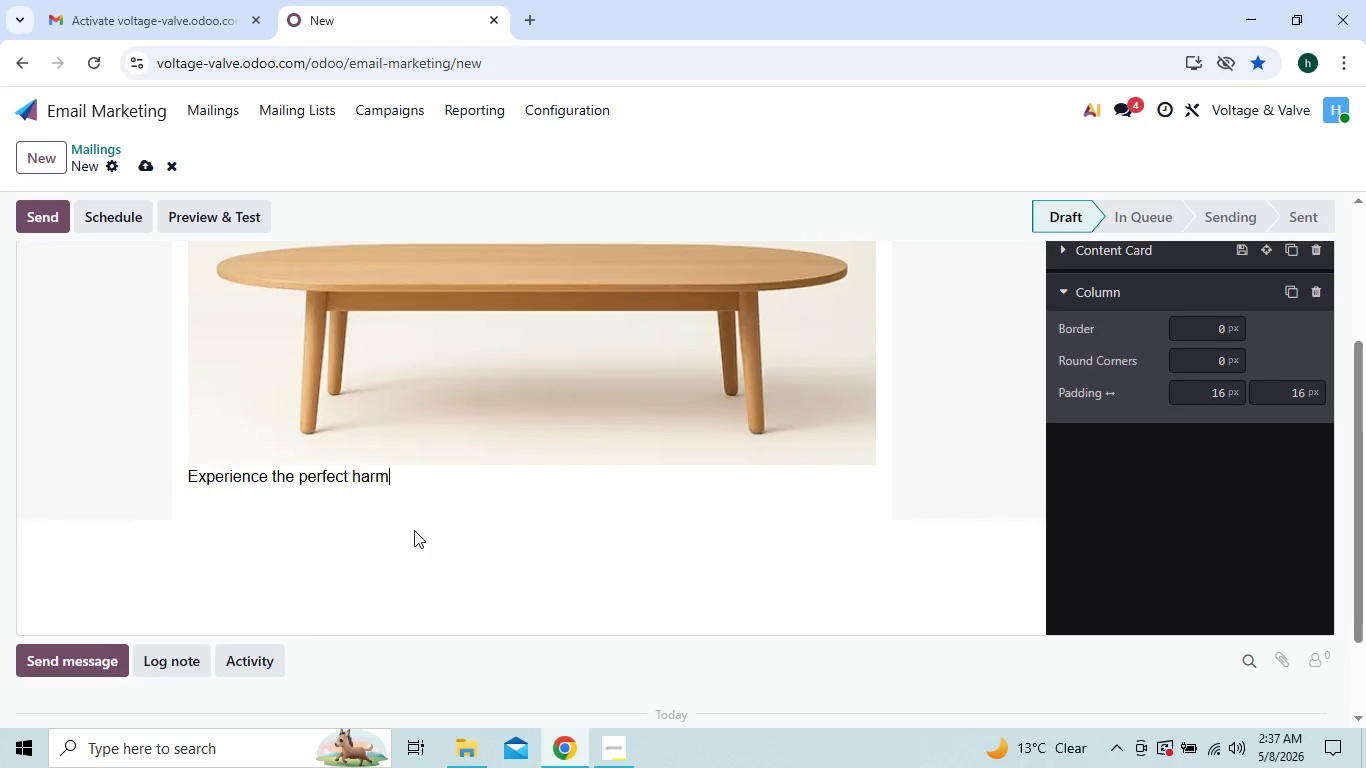 
key(Backspace)
 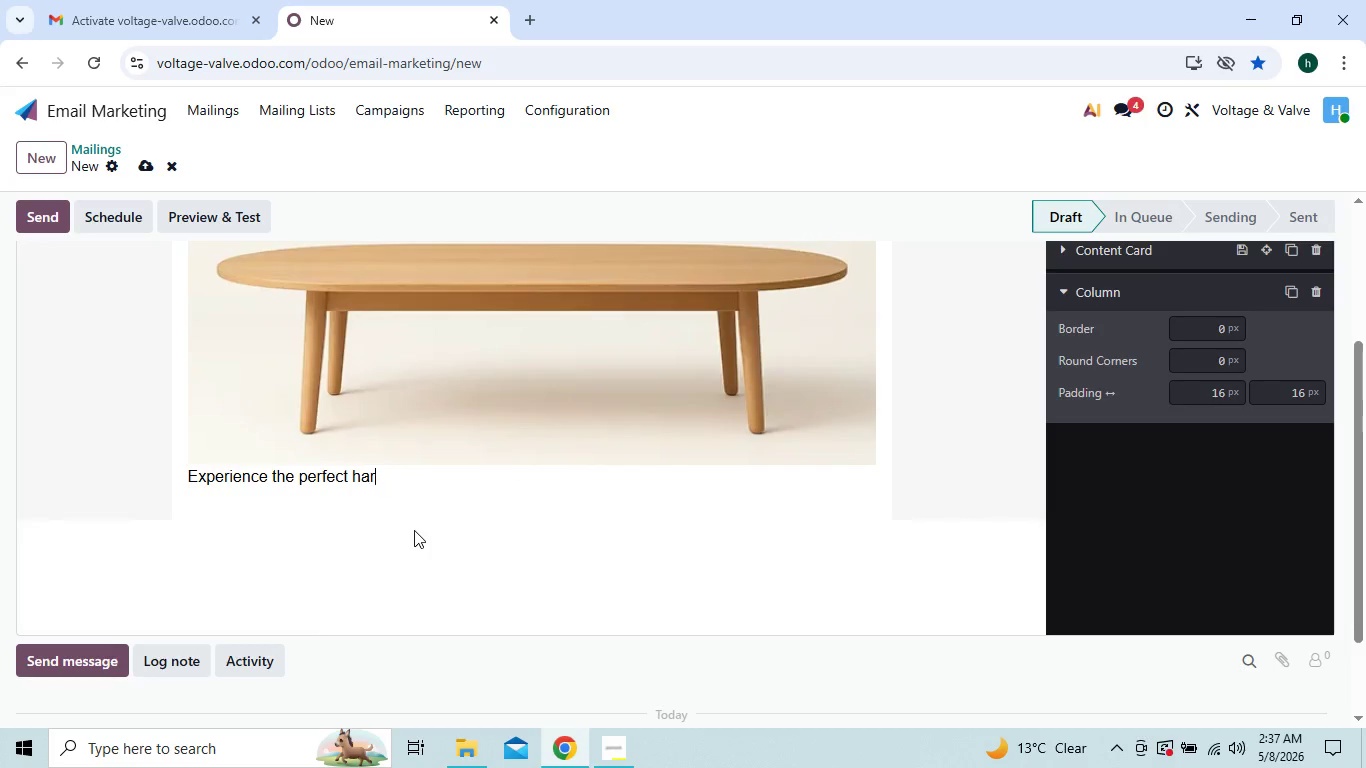 
key(Backspace)
 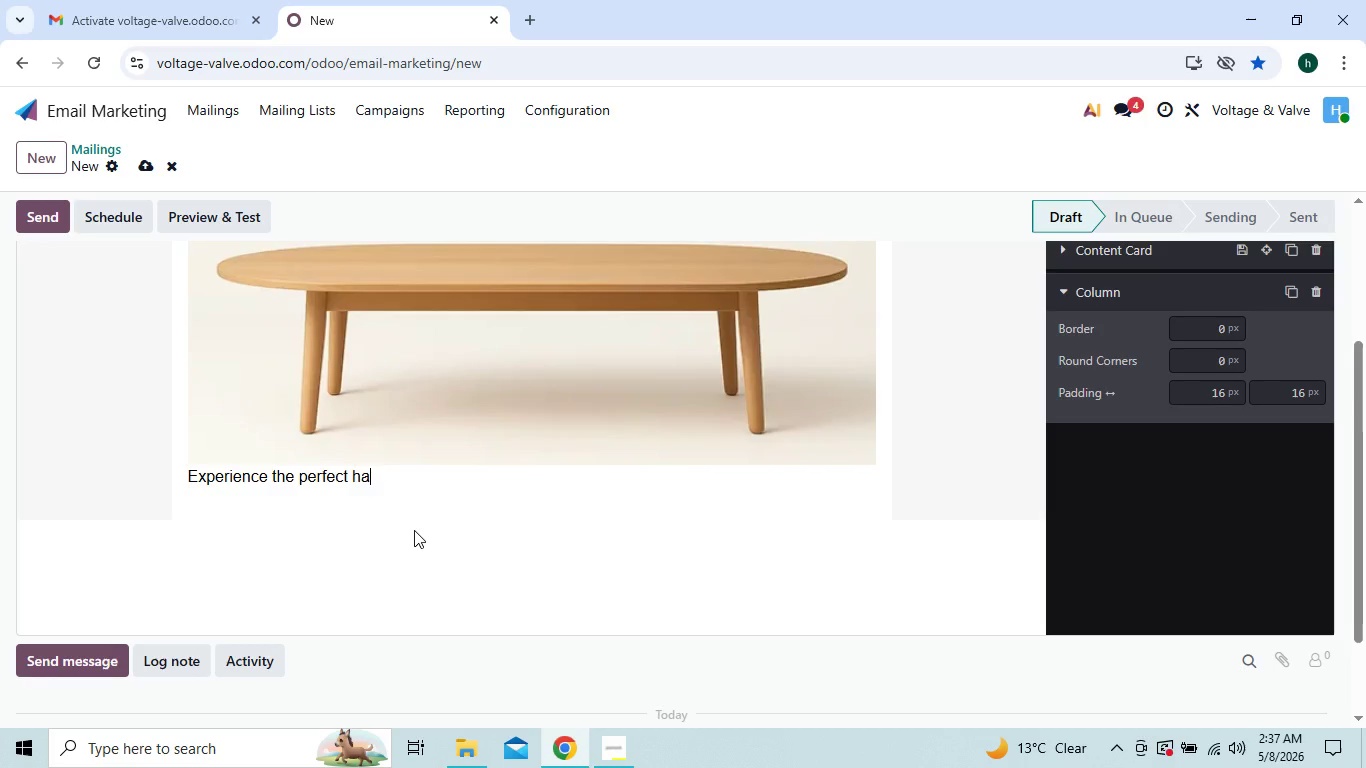 
key(Backspace)
 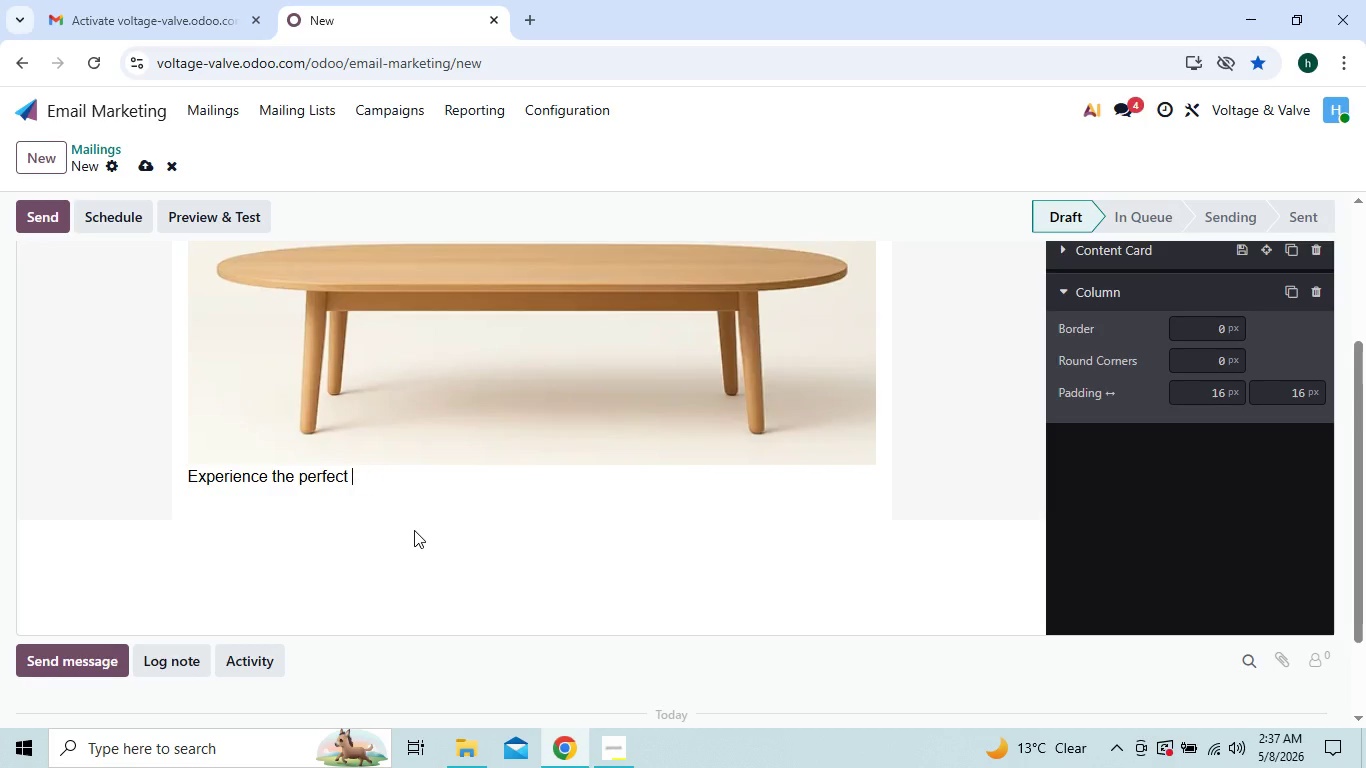 
key(Backspace)
 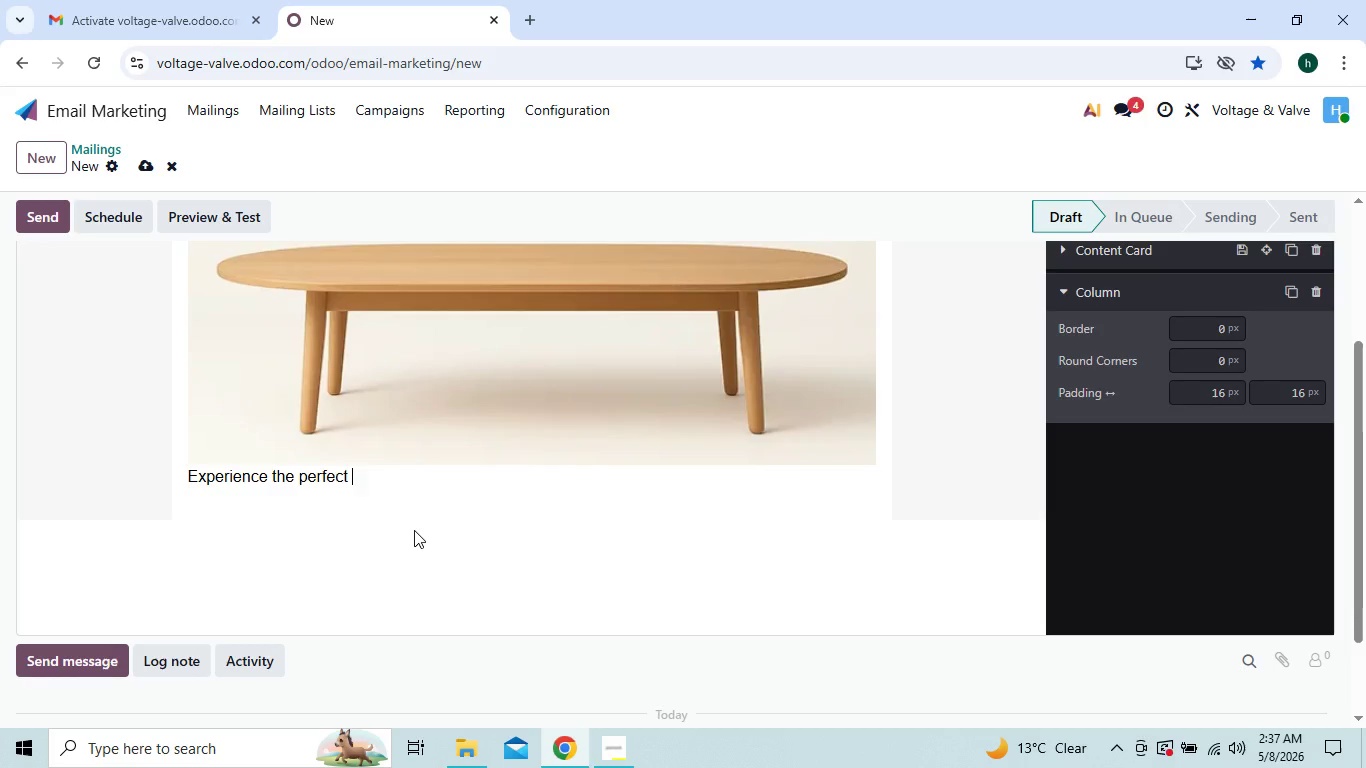 
key(Backspace)
 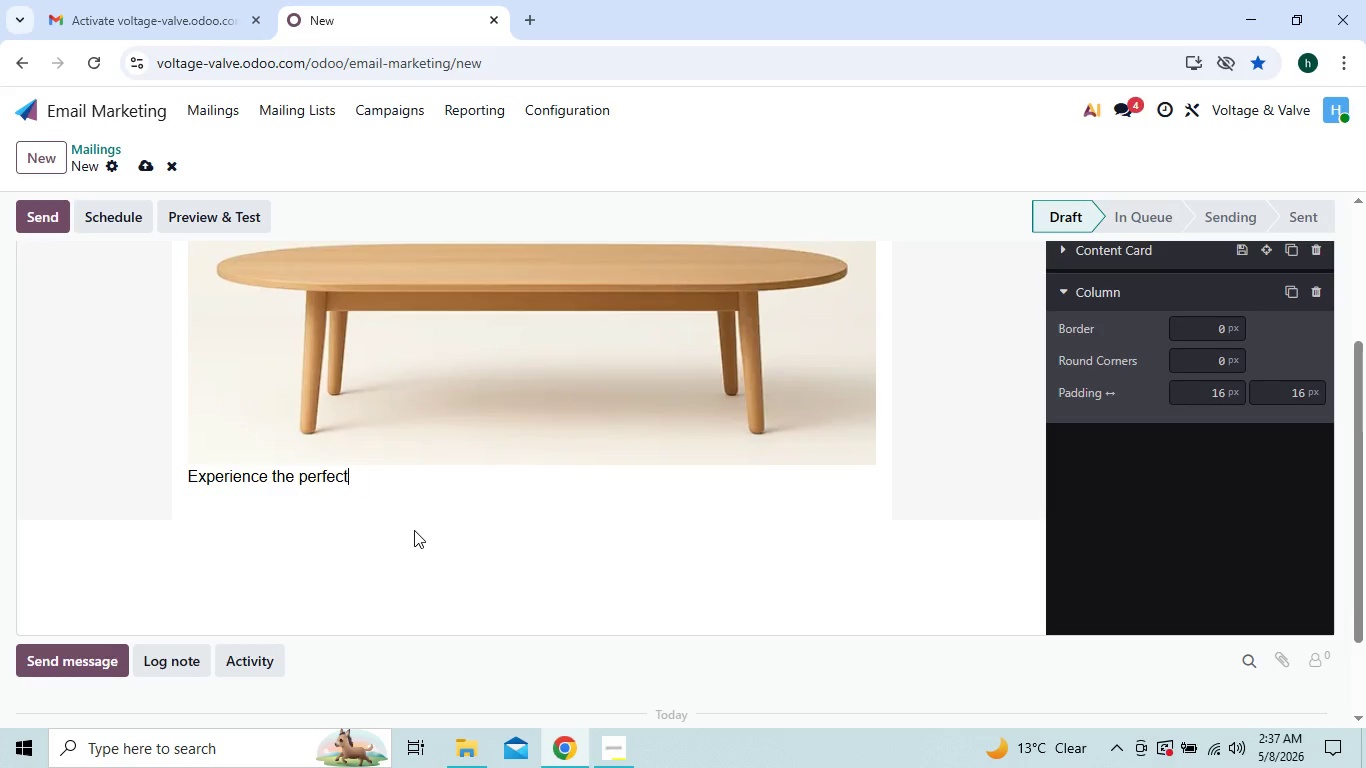 
key(Backspace)
 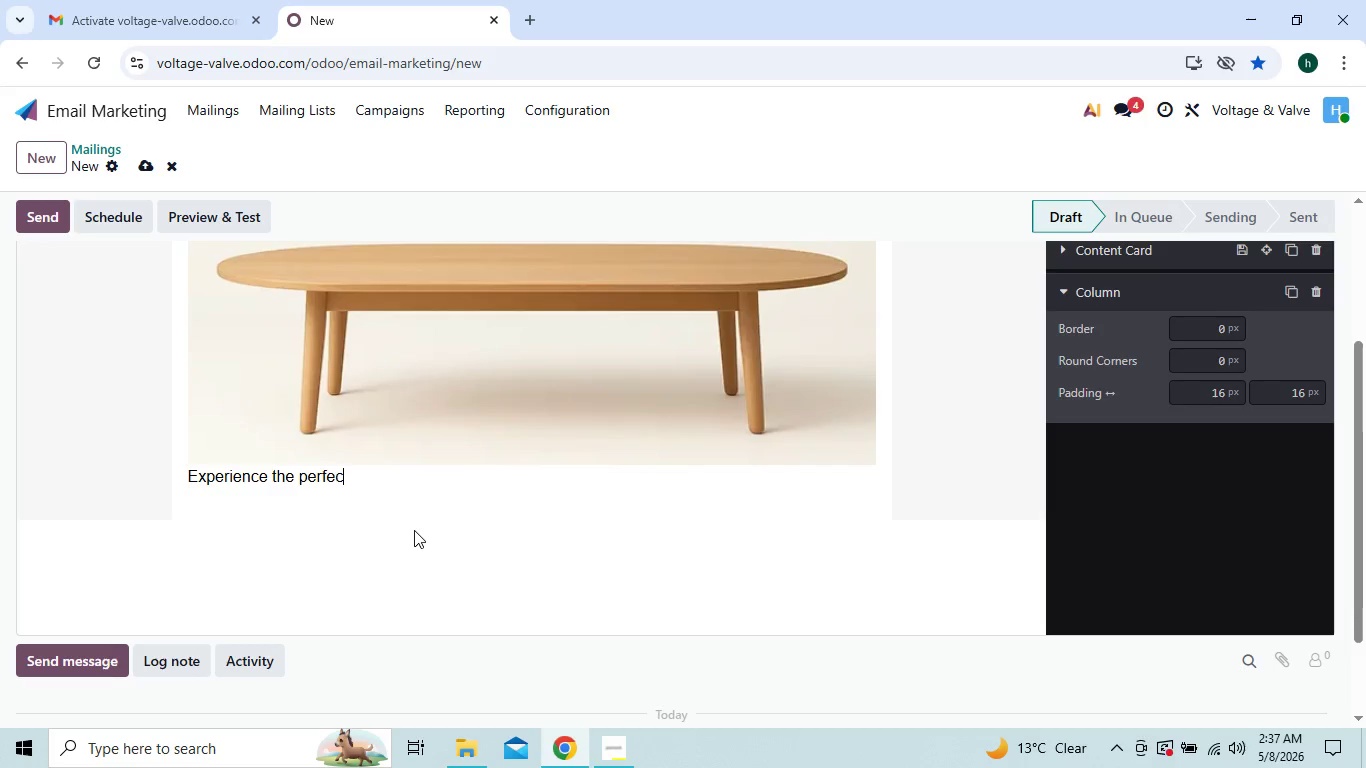 
key(Backspace)
 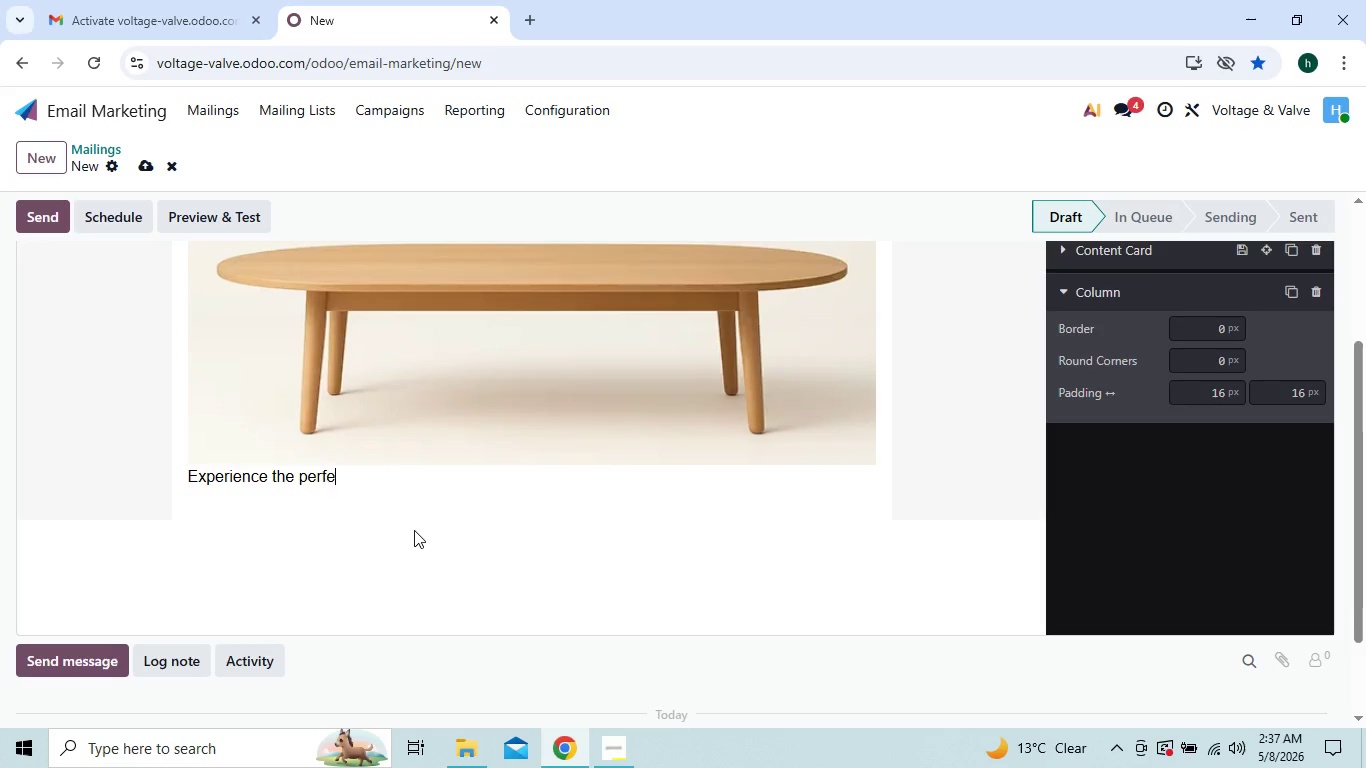 
key(Backspace)
 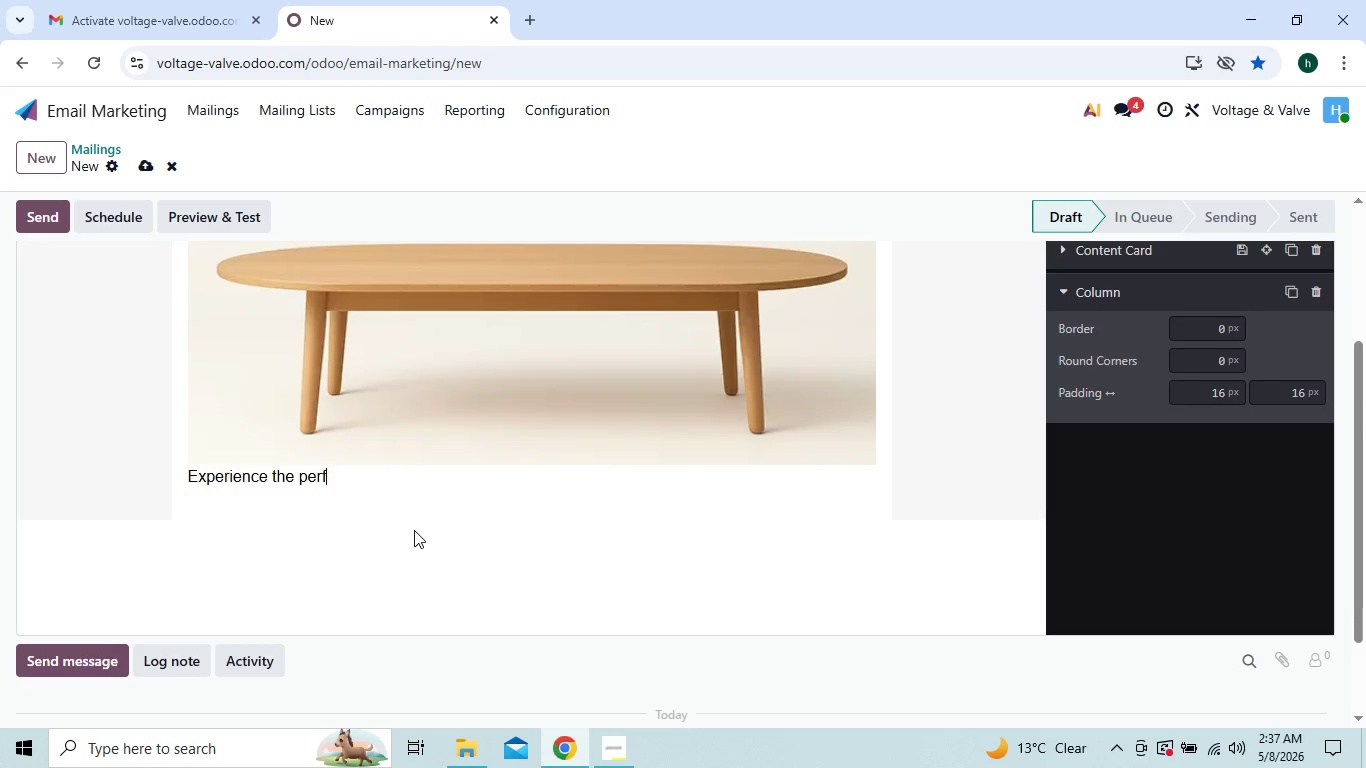 
key(Backspace)
 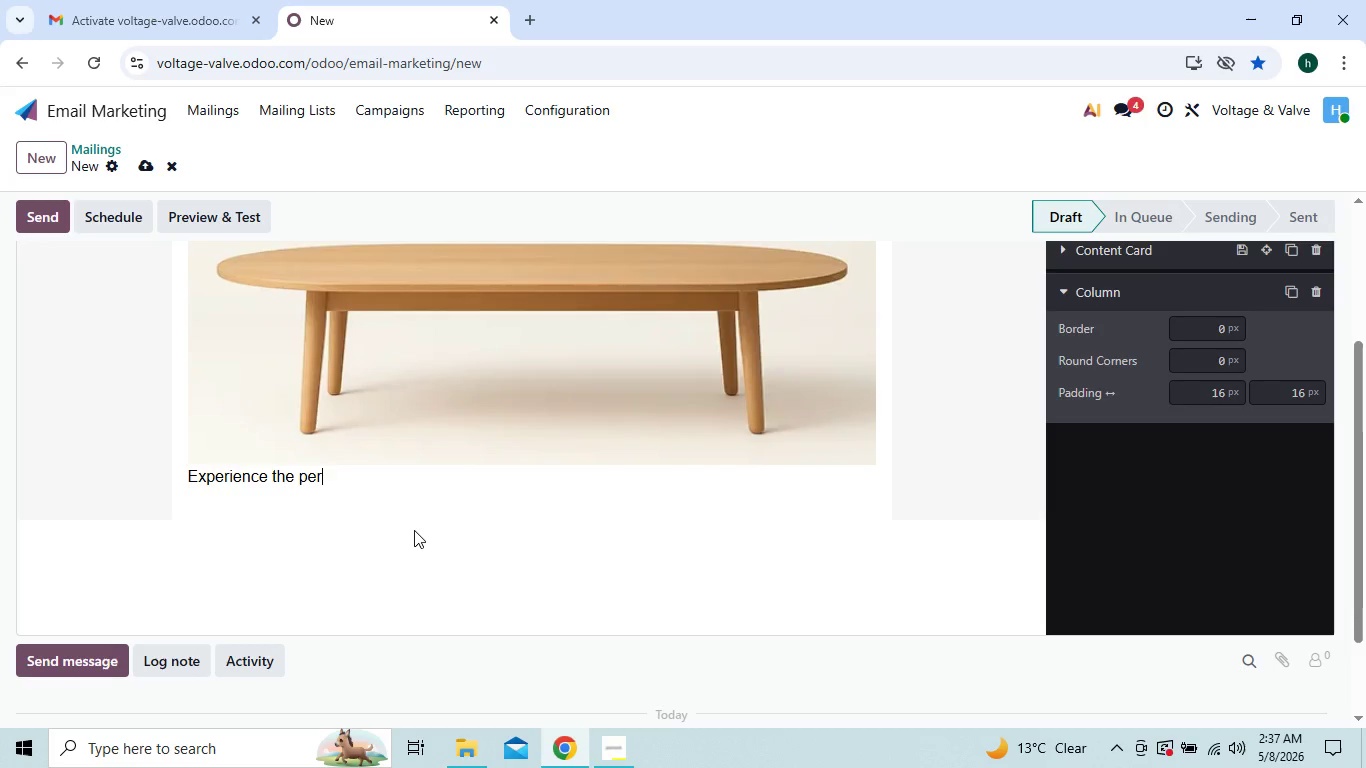 
key(Backspace)
 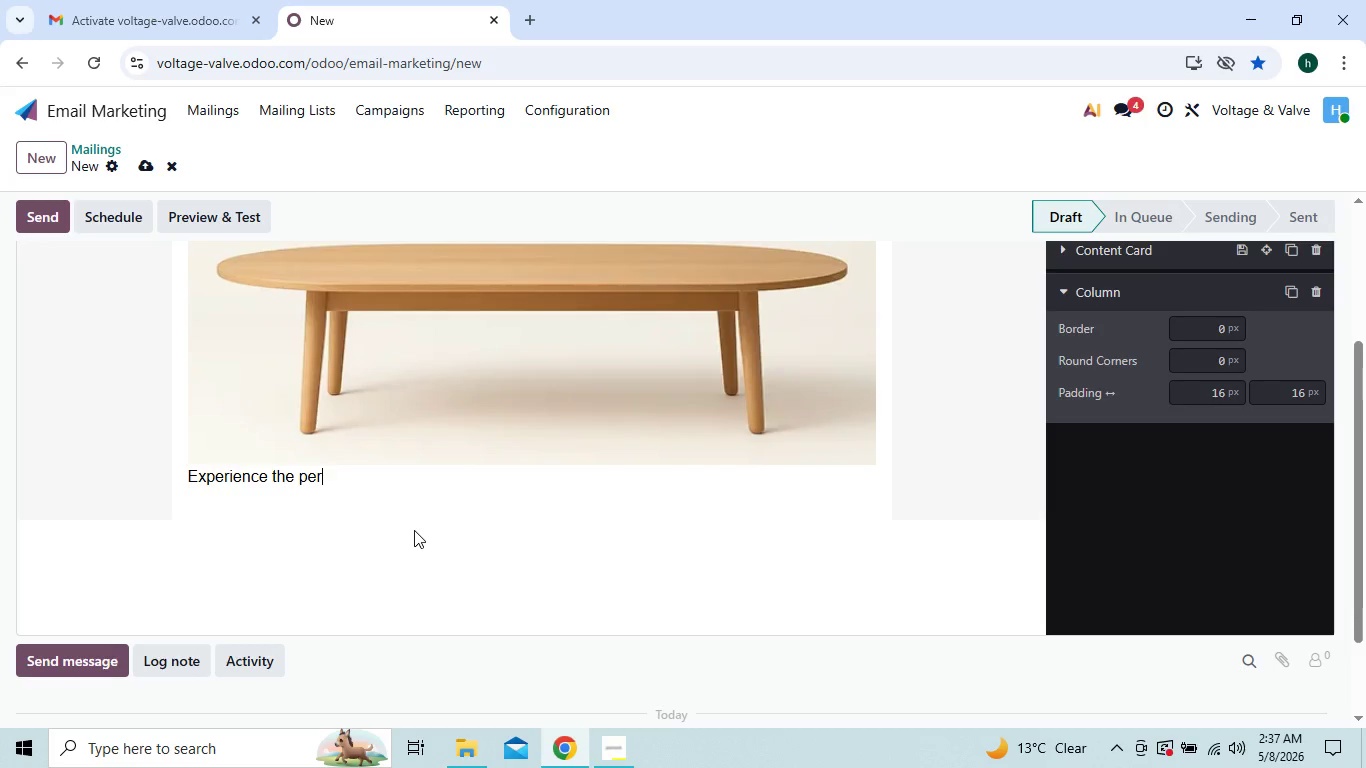 
key(Backspace)
 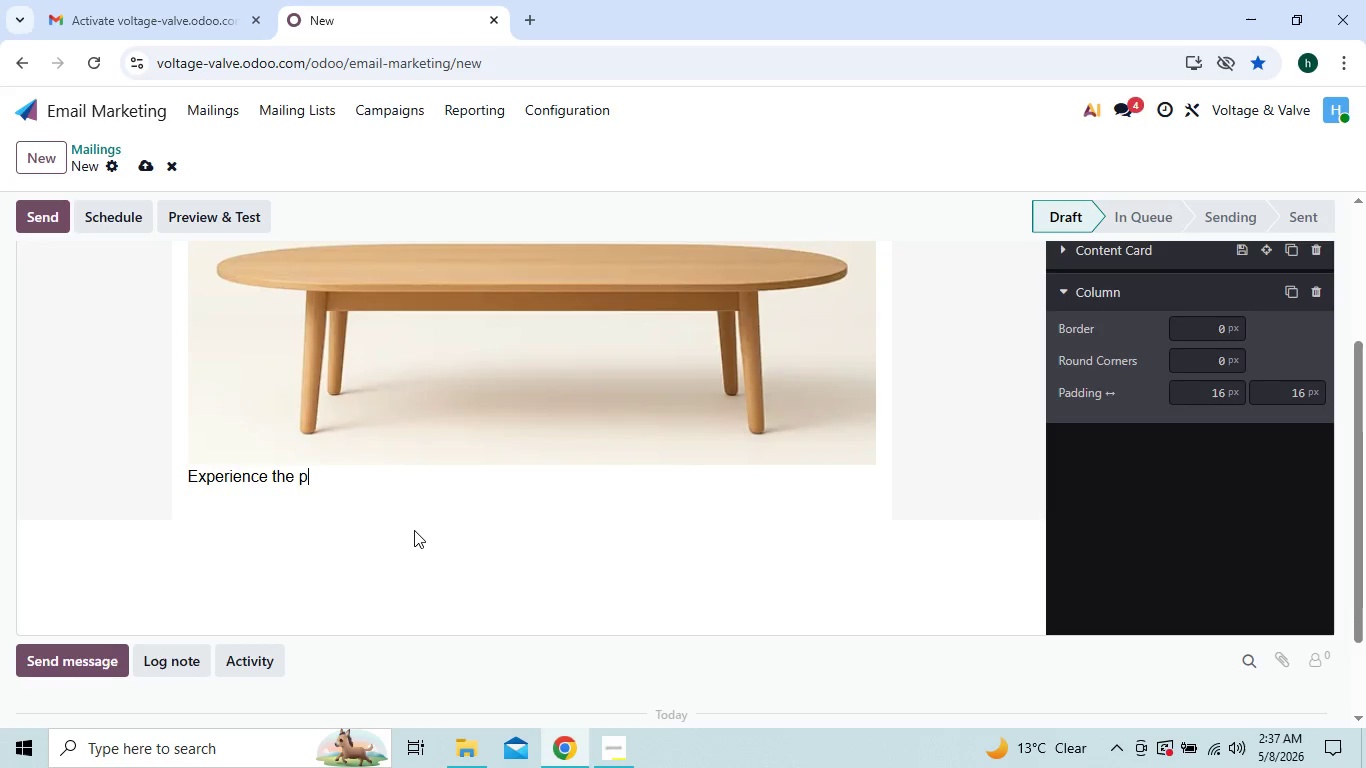 
key(Backspace)
 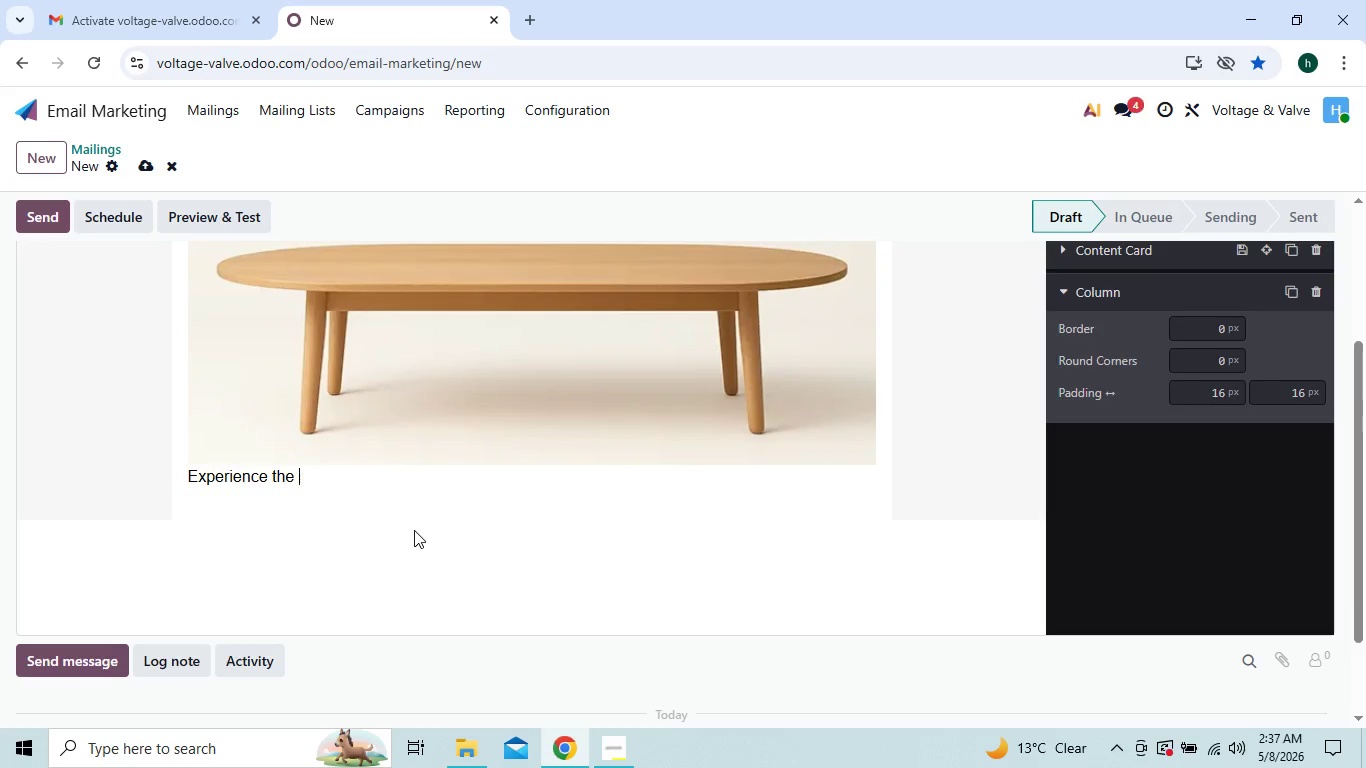 
key(Backspace)
 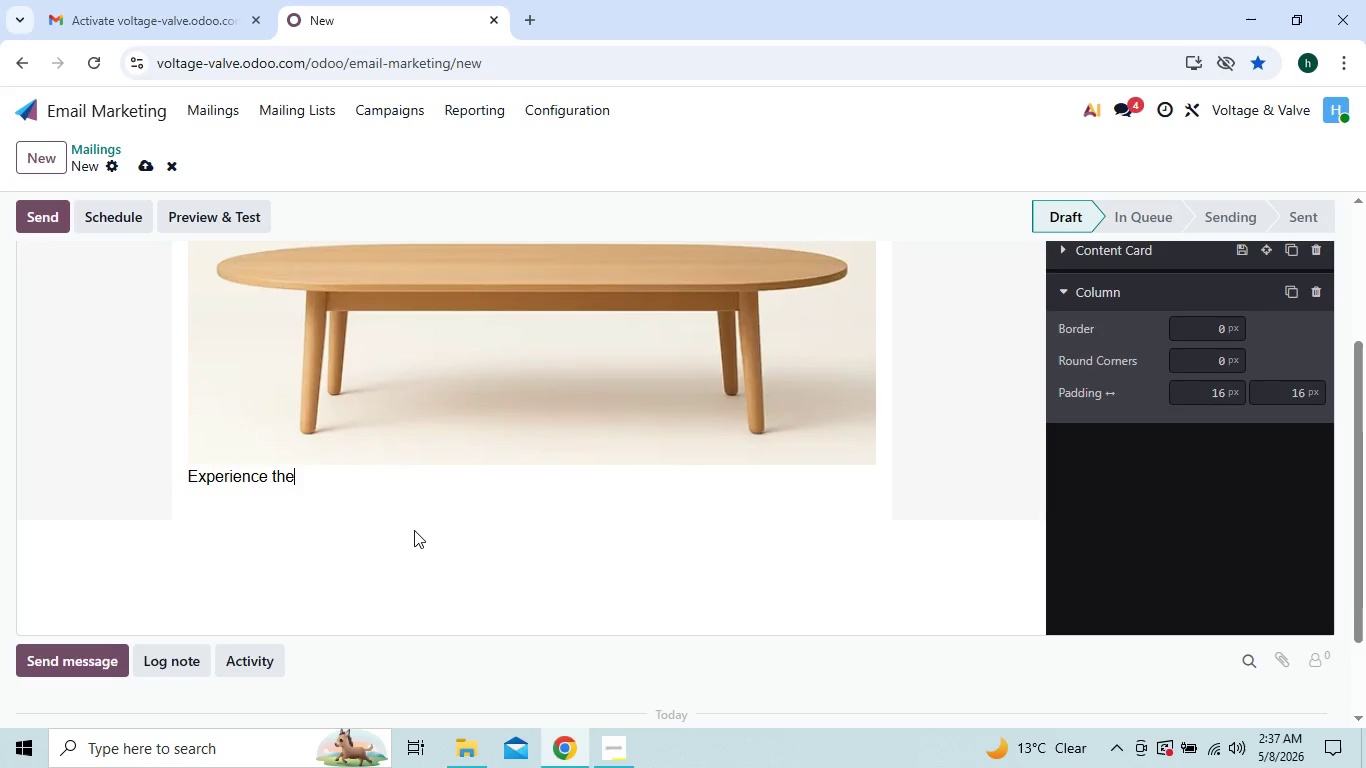 
key(Backspace)
 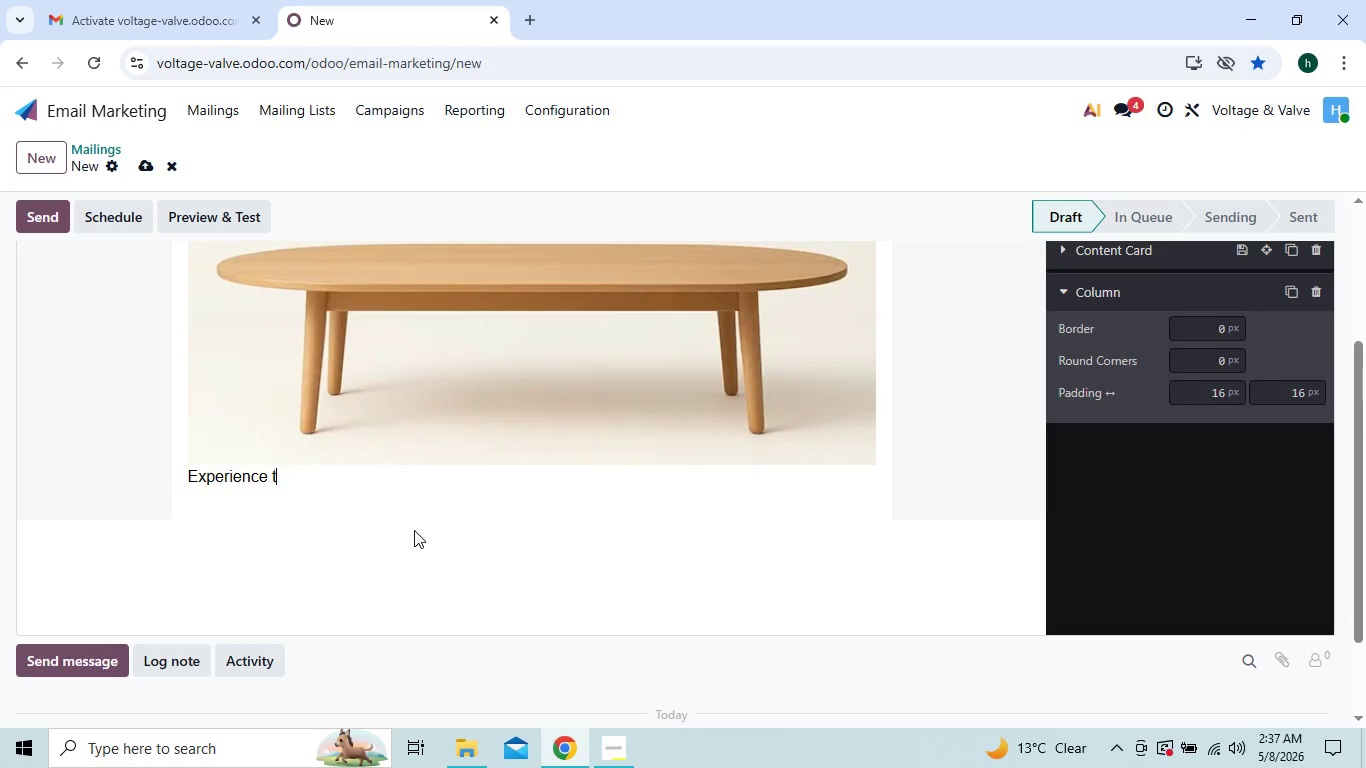 
key(Backspace)
 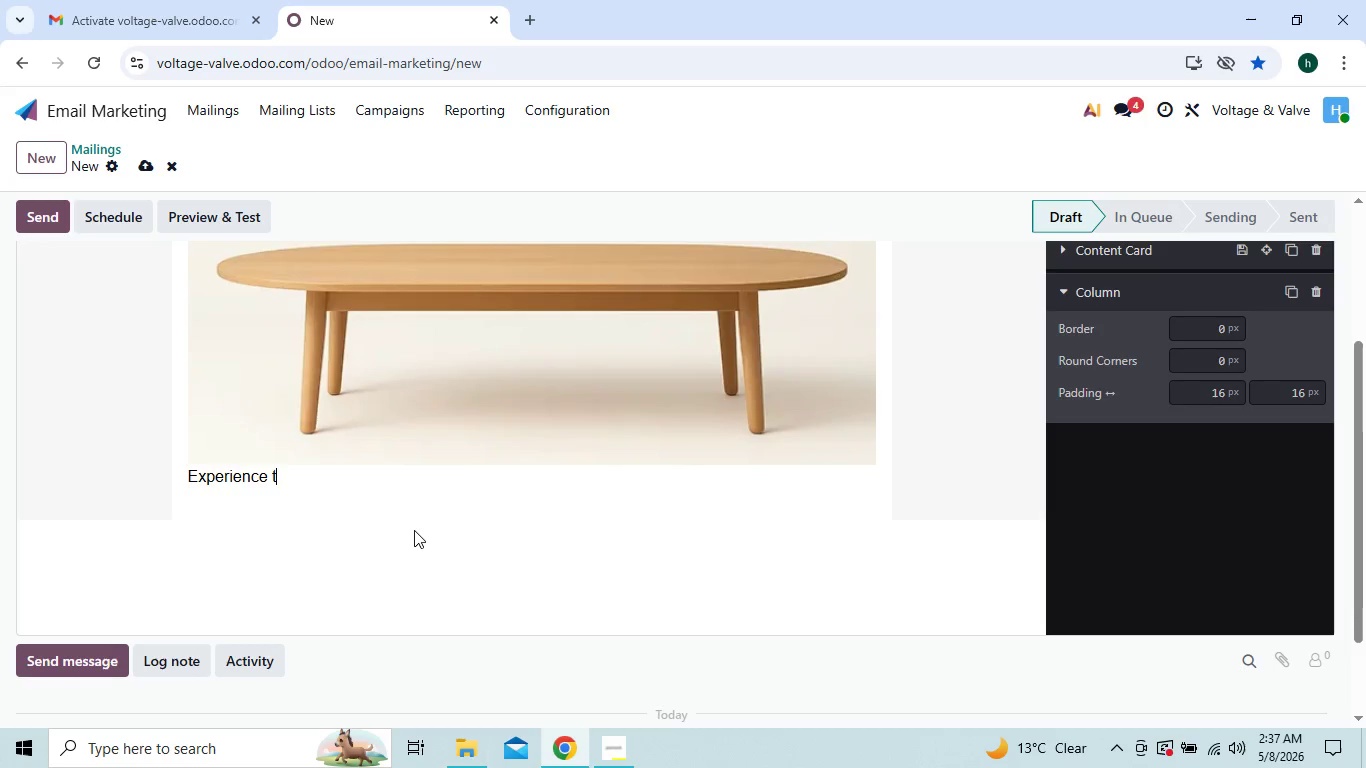 
key(Backspace)
 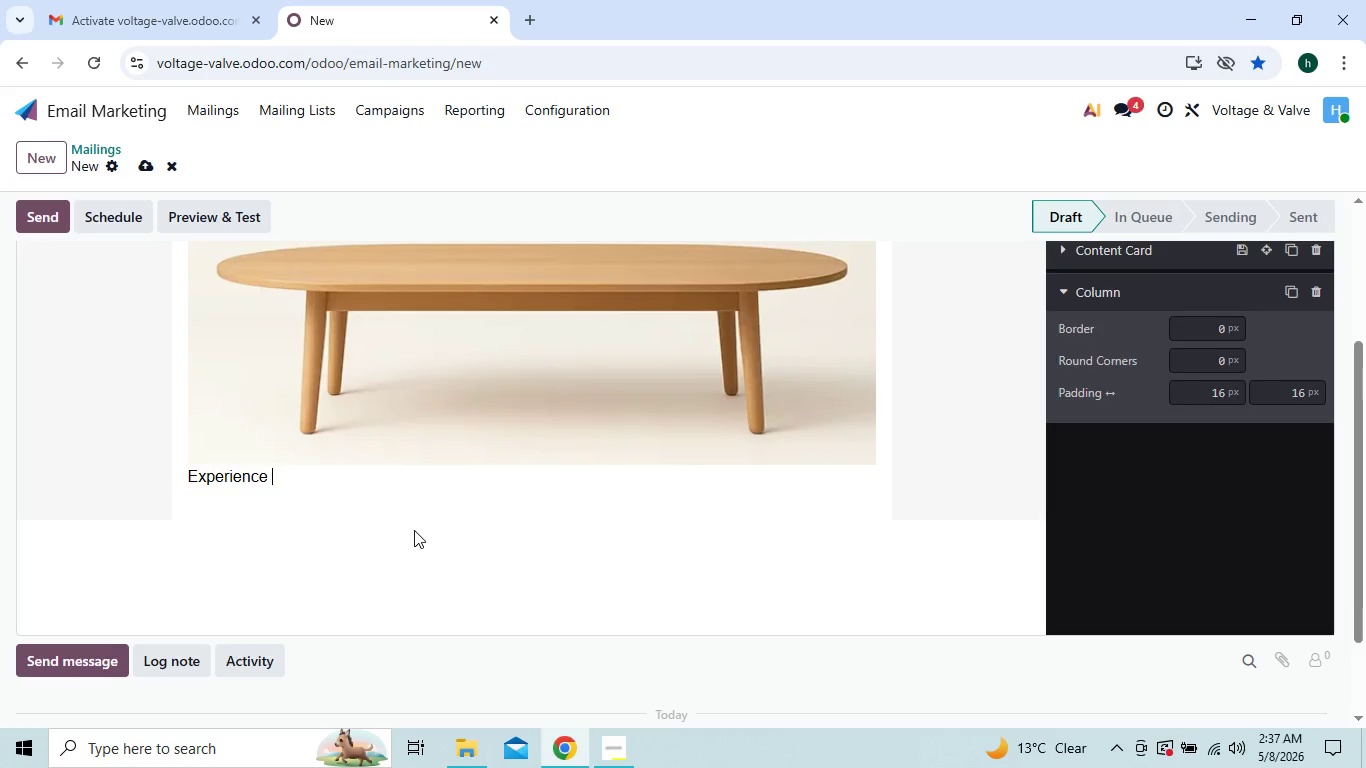 
key(Backspace)
 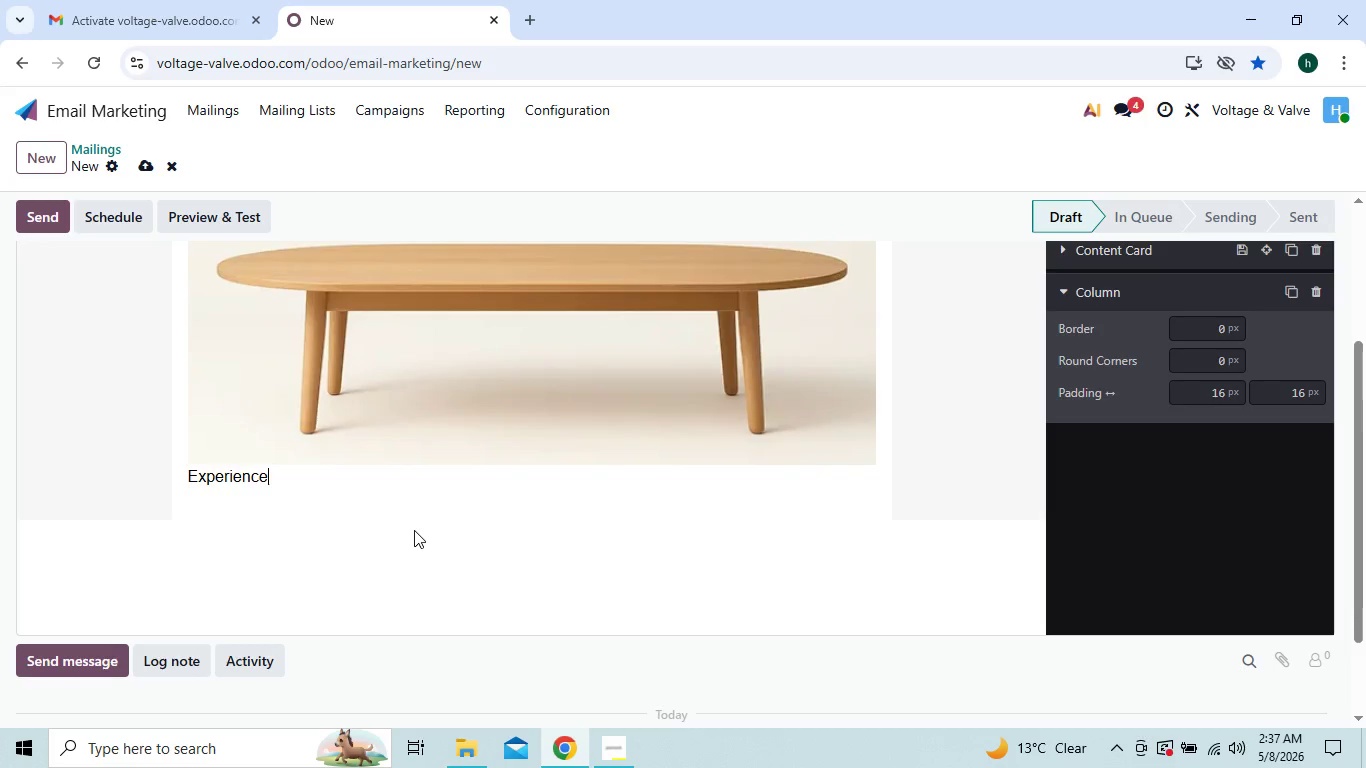 
key(Backspace)
 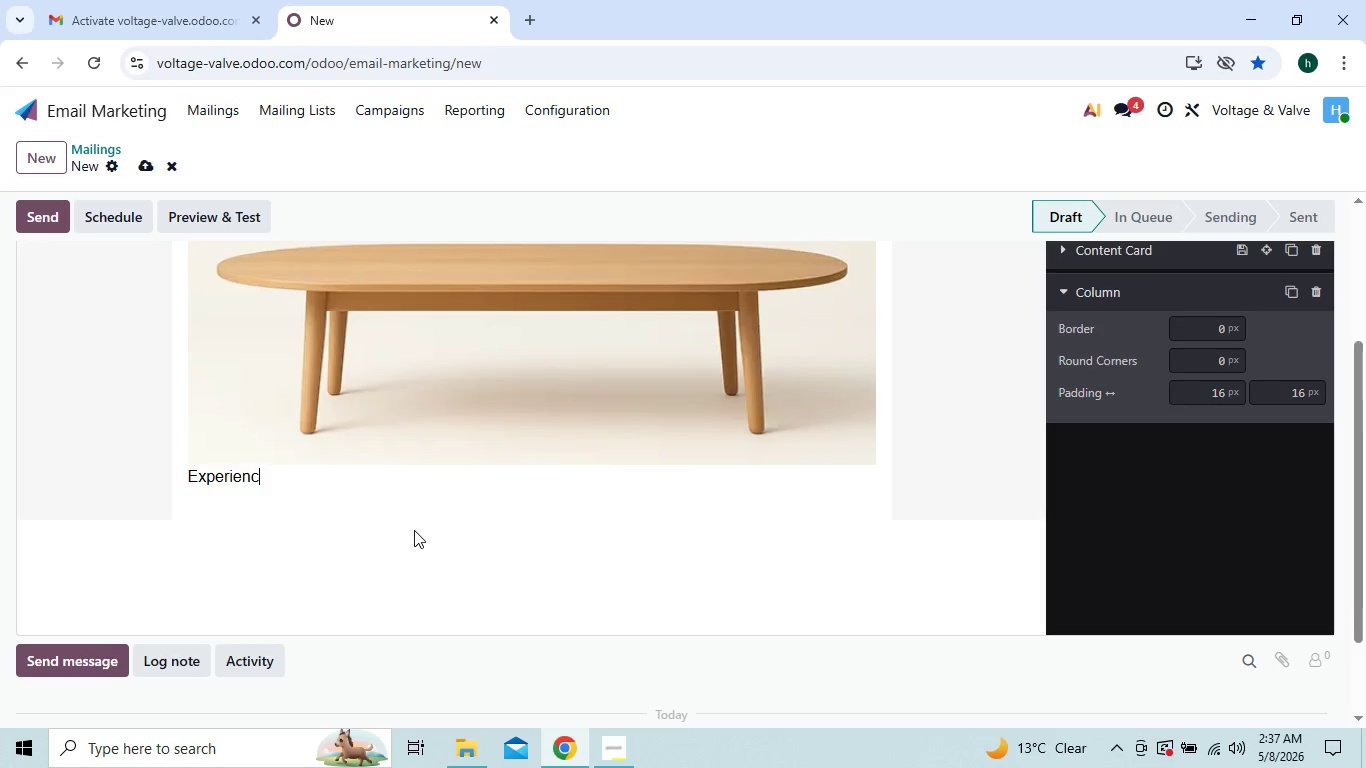 
key(Backspace)
 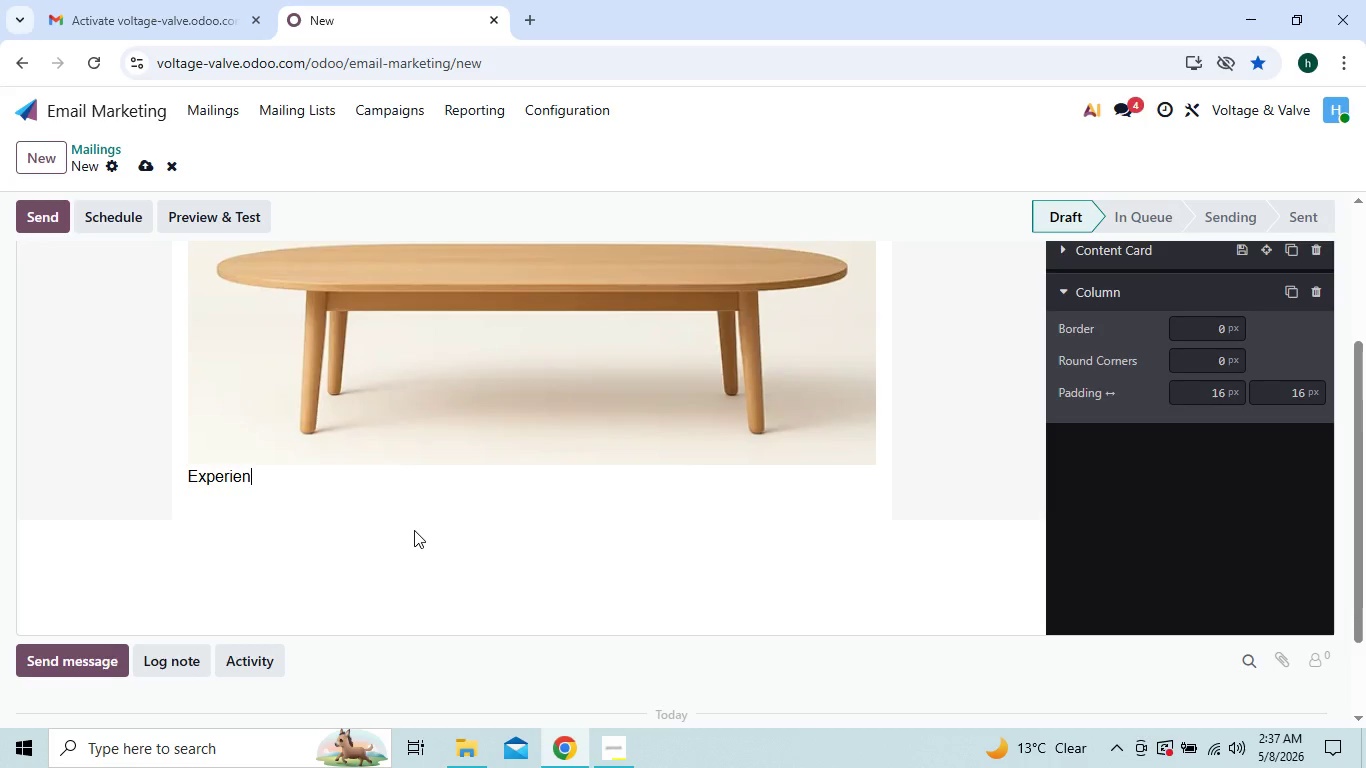 
key(Backspace)
 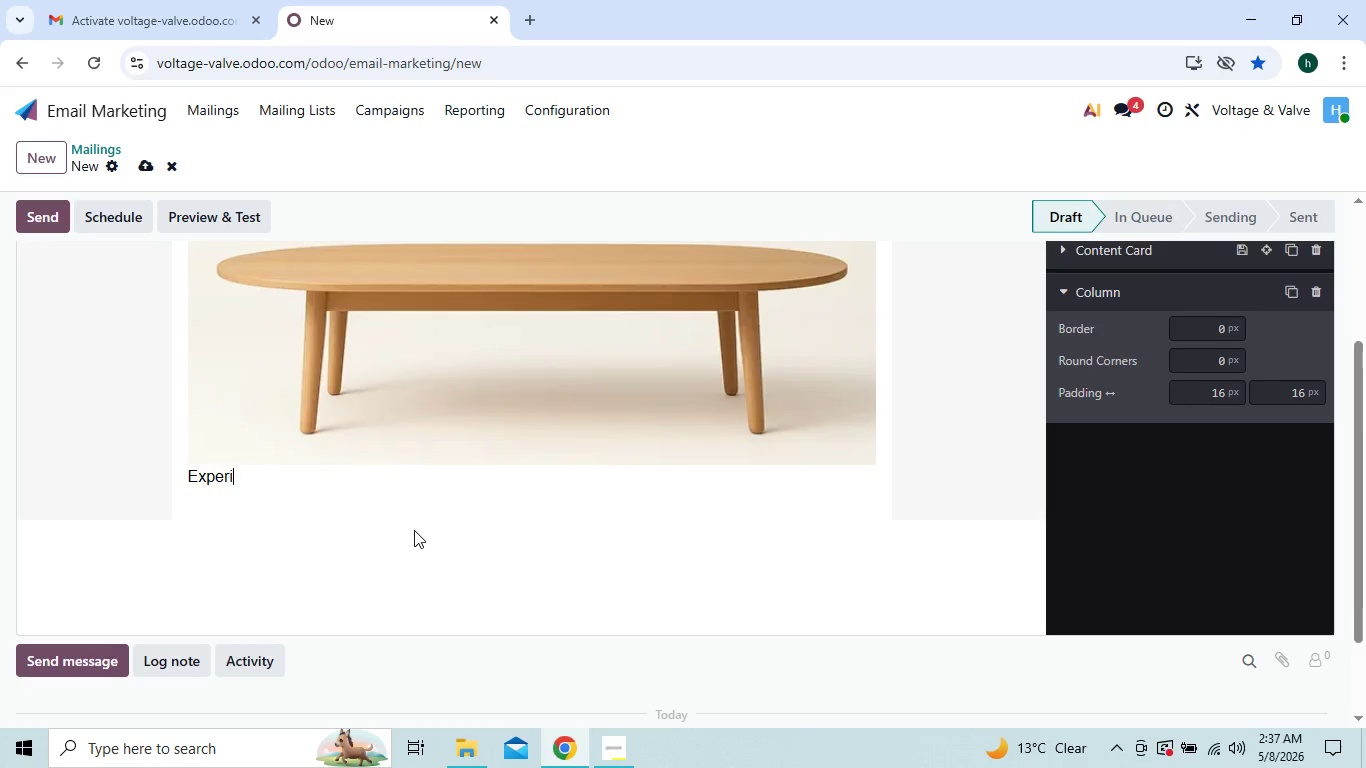 
key(Backspace)
 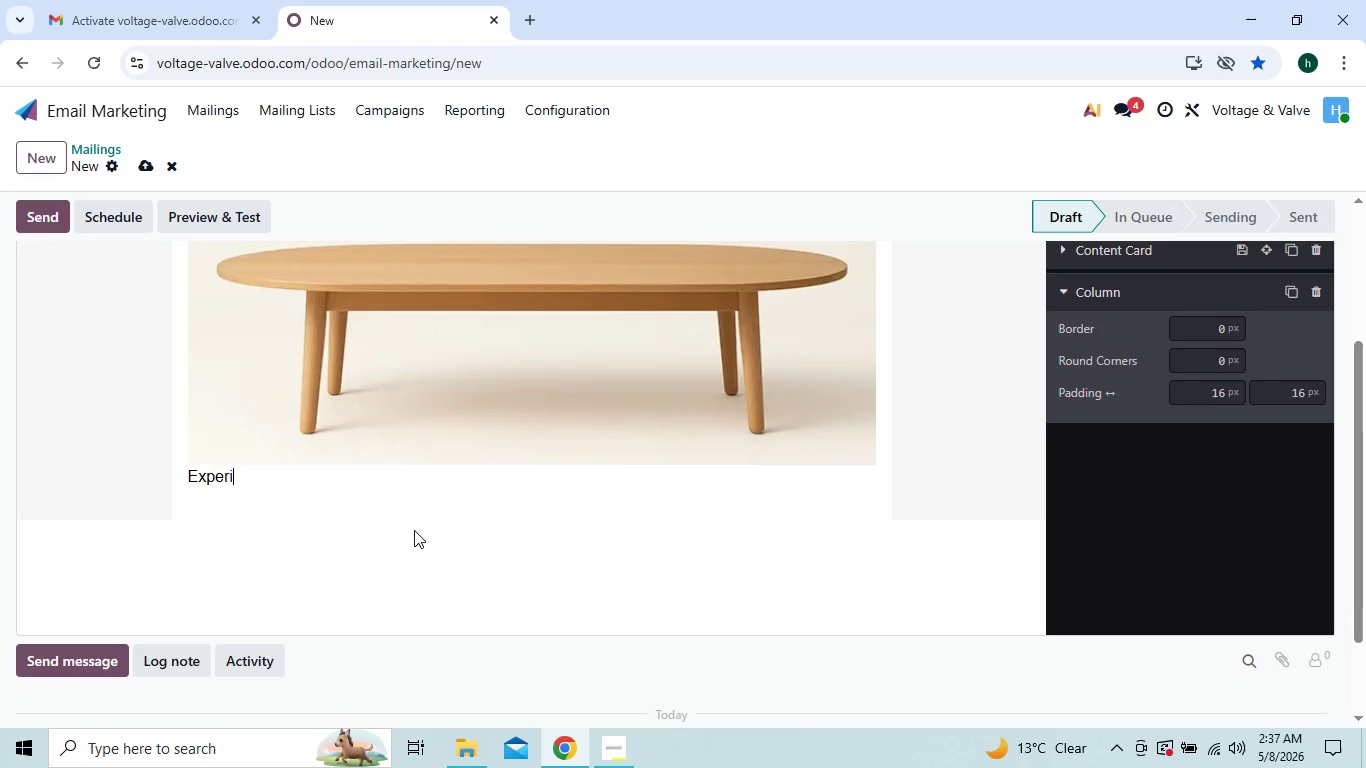 
key(Backspace)
 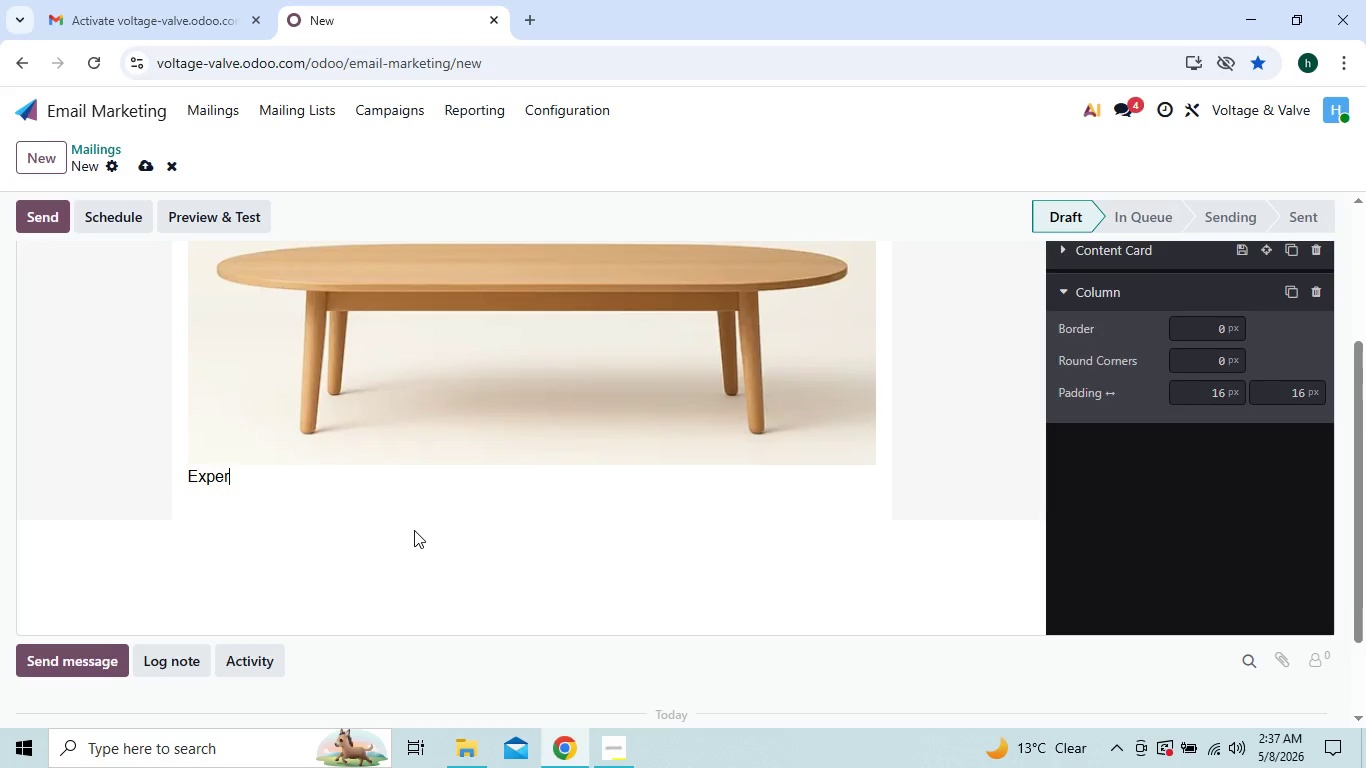 
key(Backspace)
 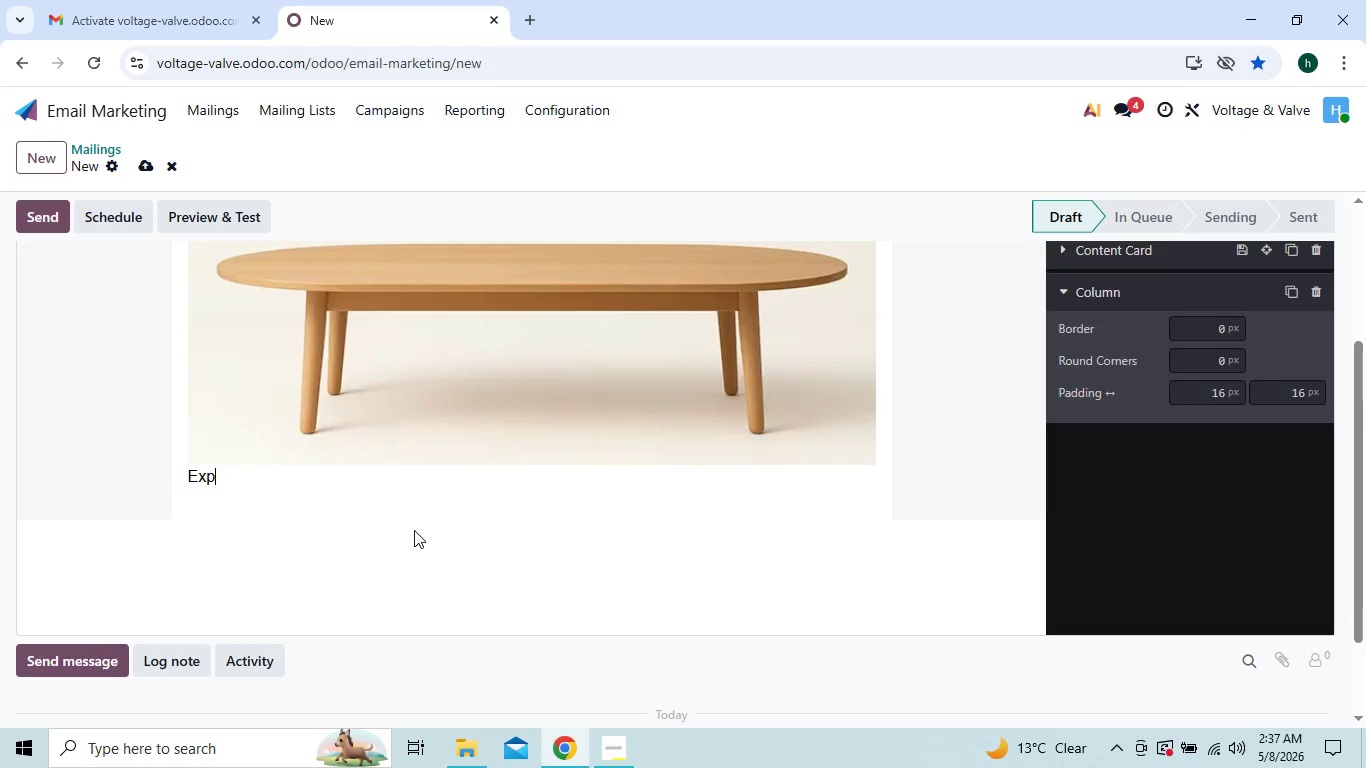 
key(Backspace)
 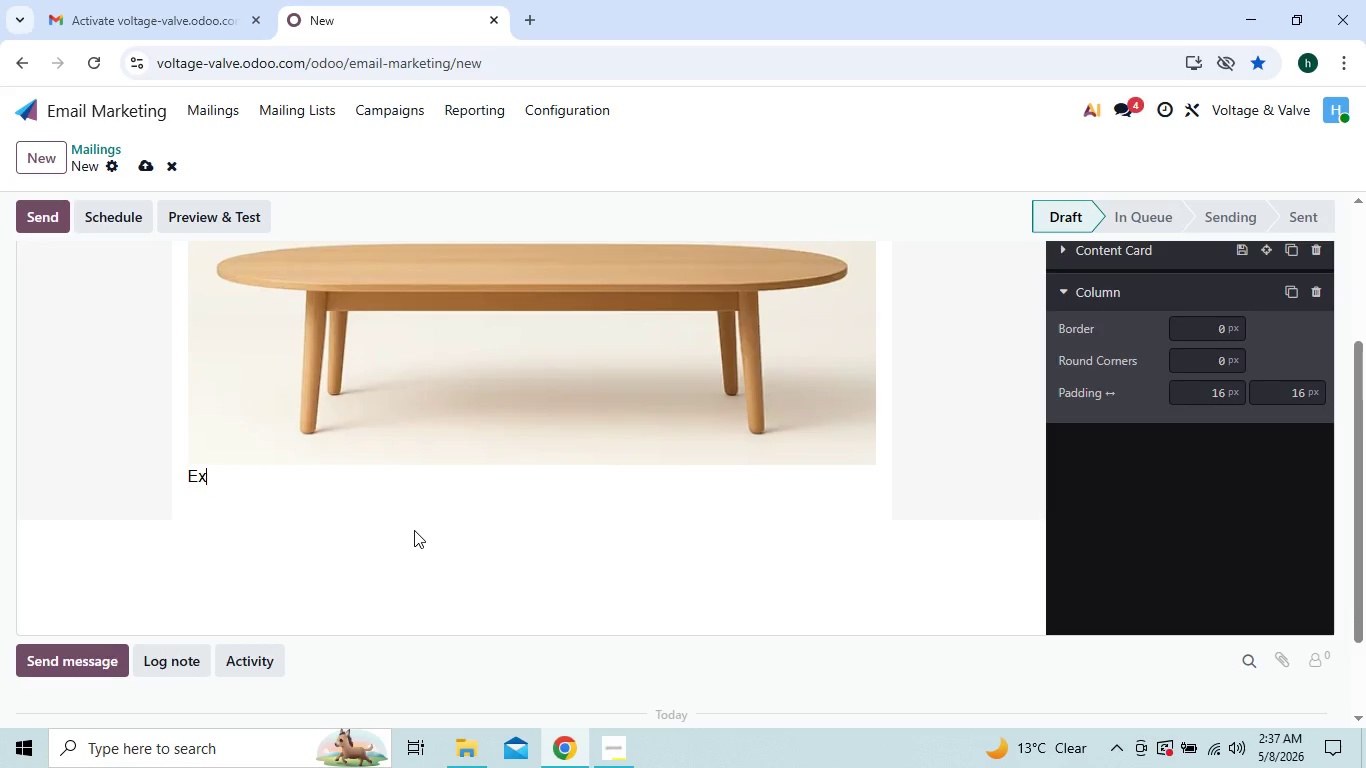 
key(Backspace)
 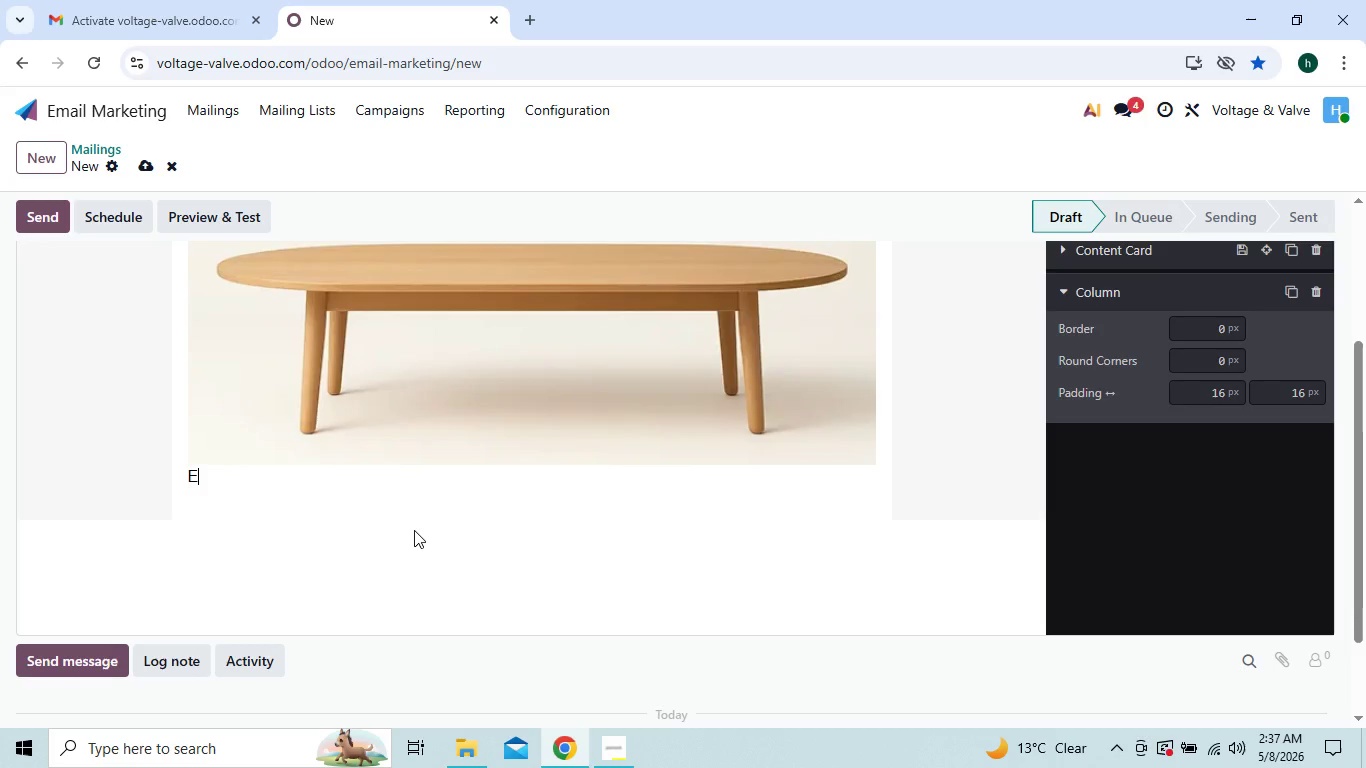 
key(Backspace)
 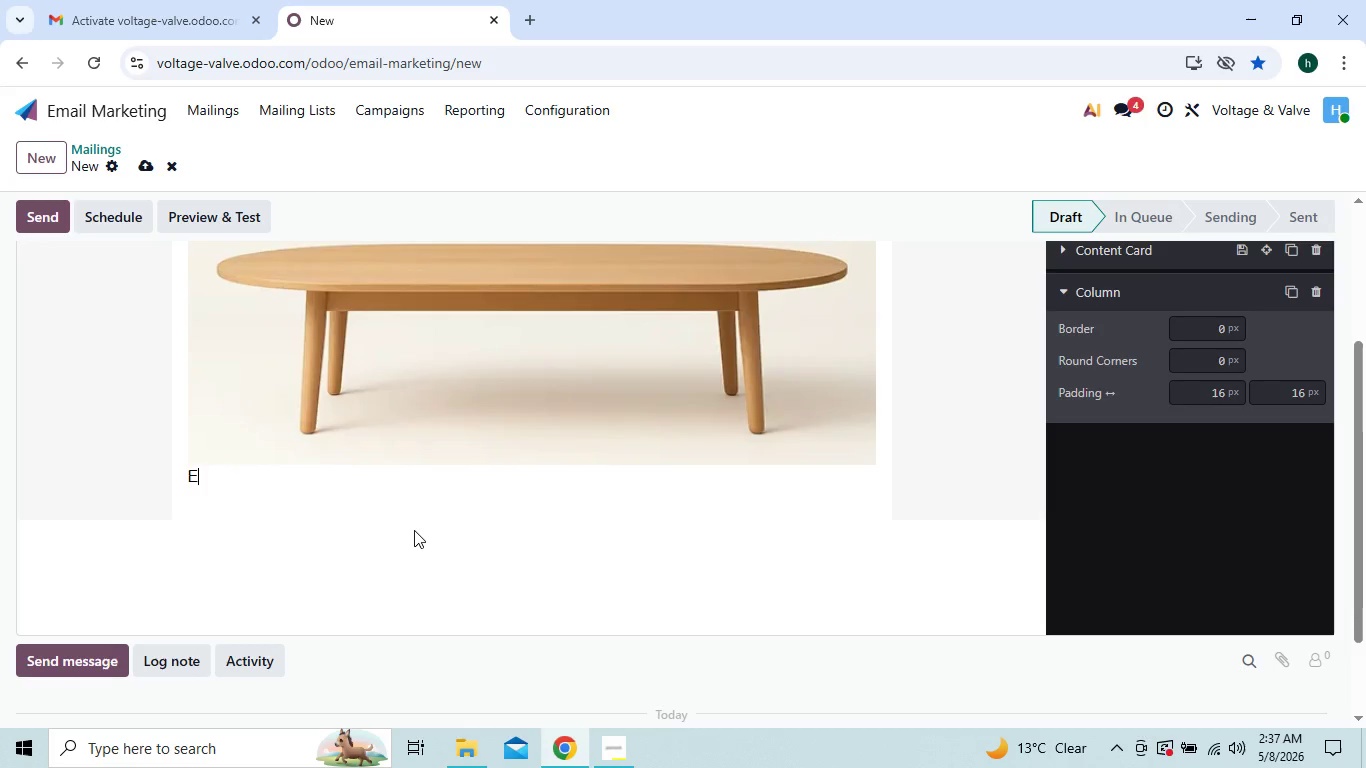 
key(Backspace)
 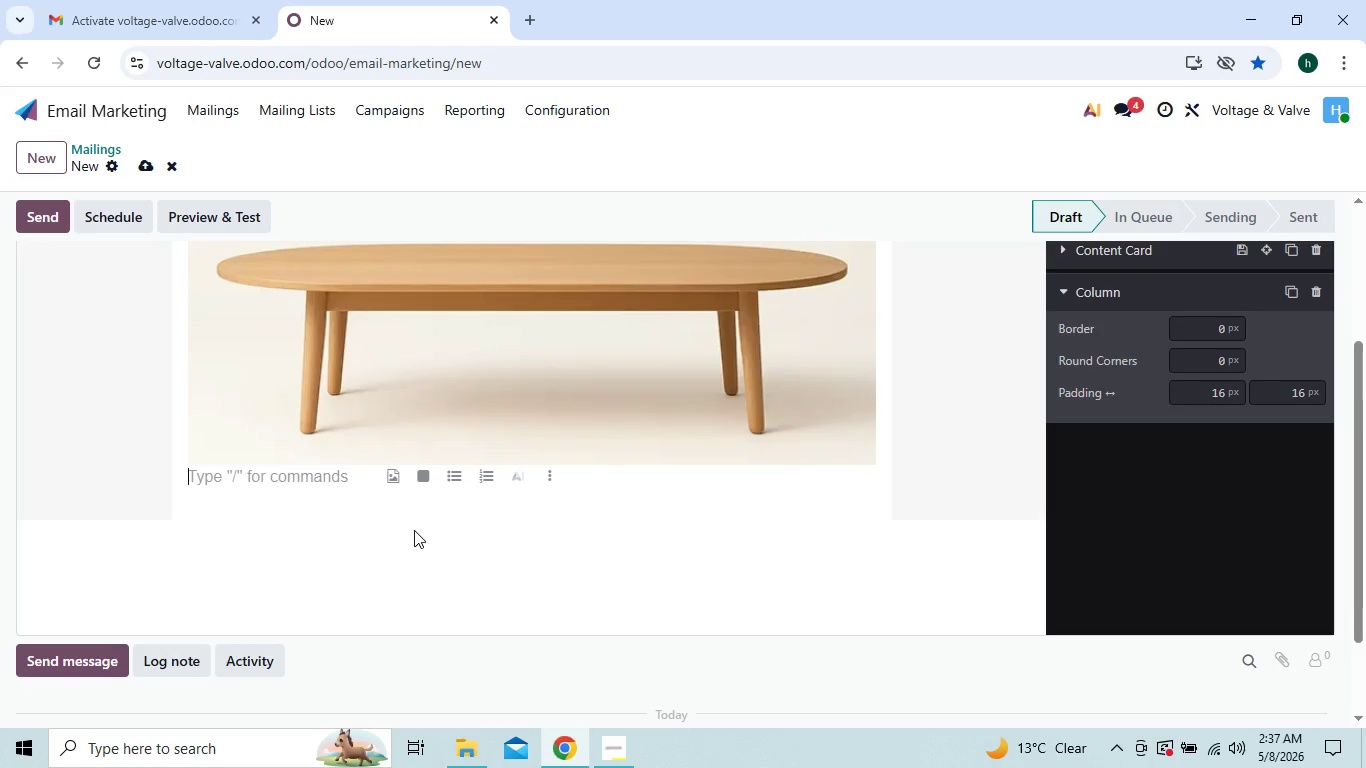 
key(Shift+Enter)
 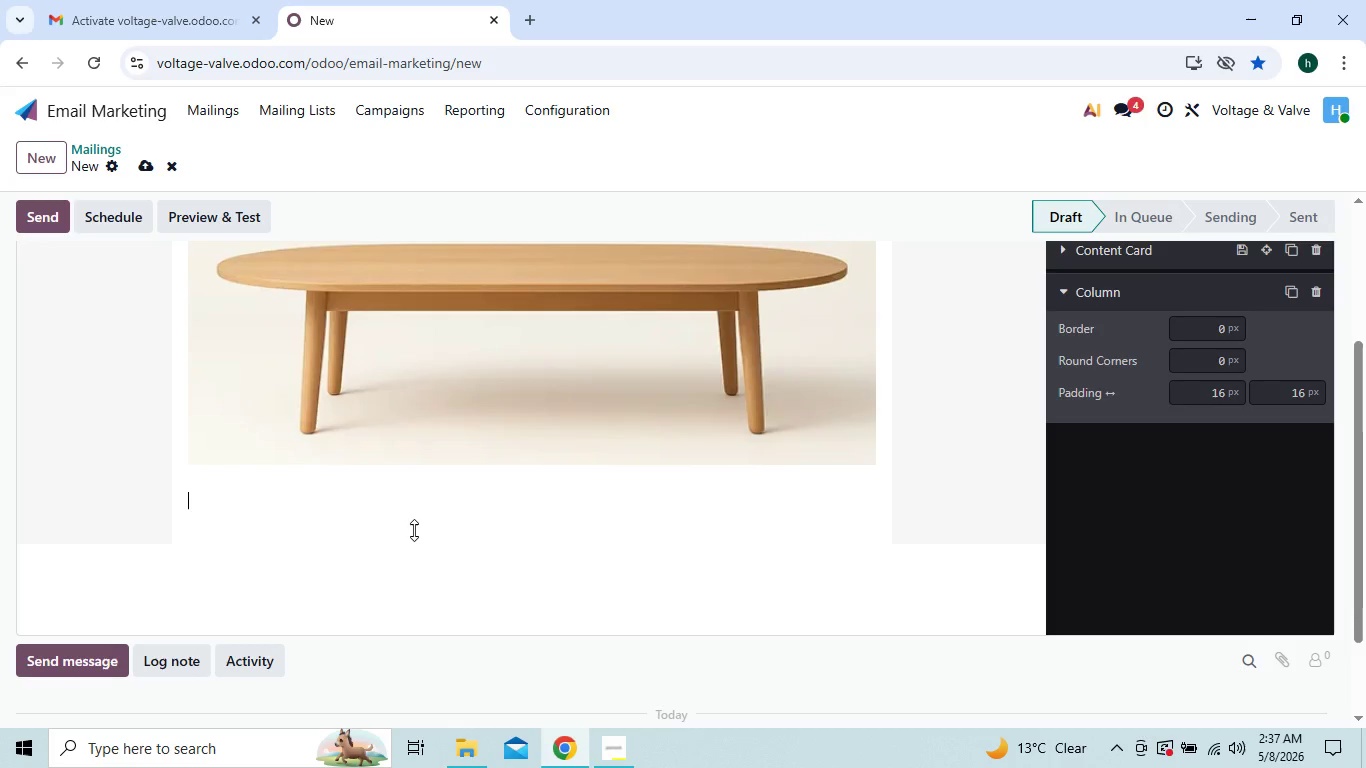 
key(I)
 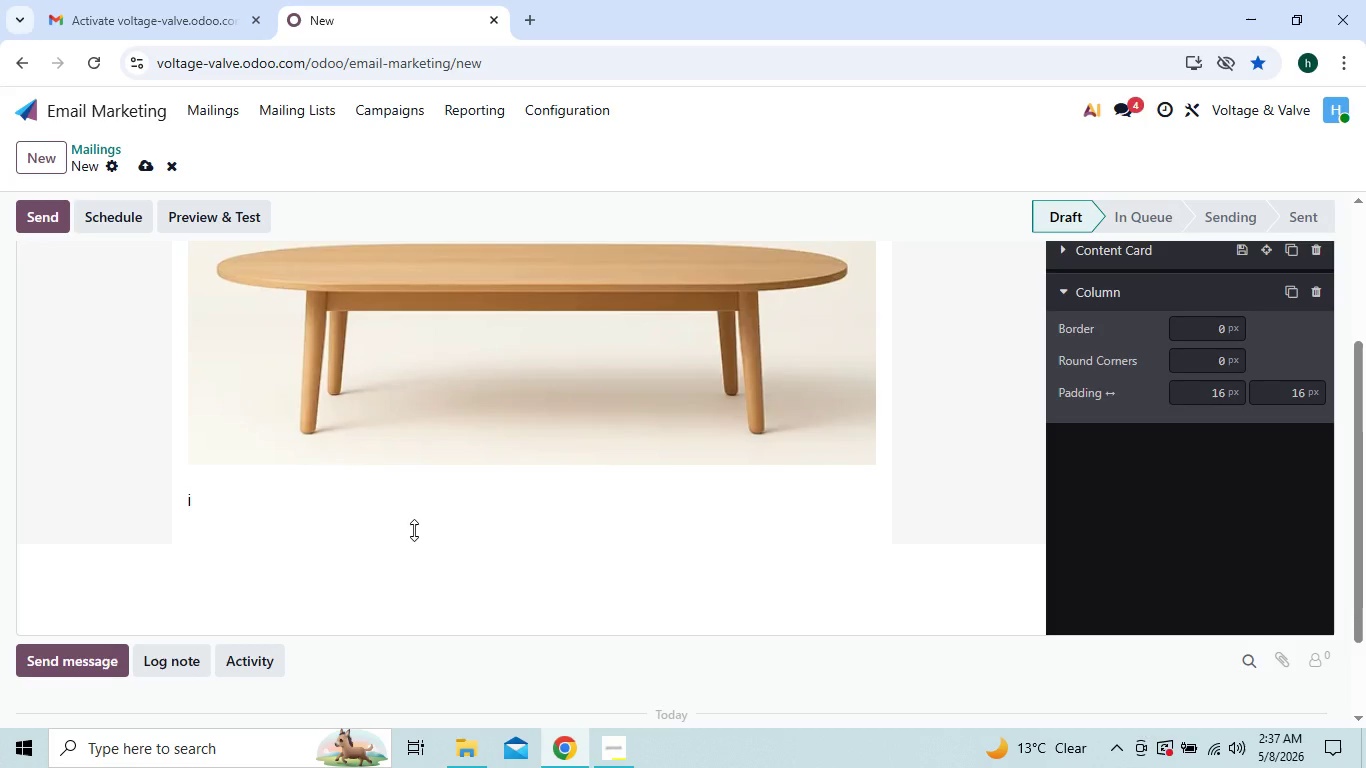 
key(Backspace)
 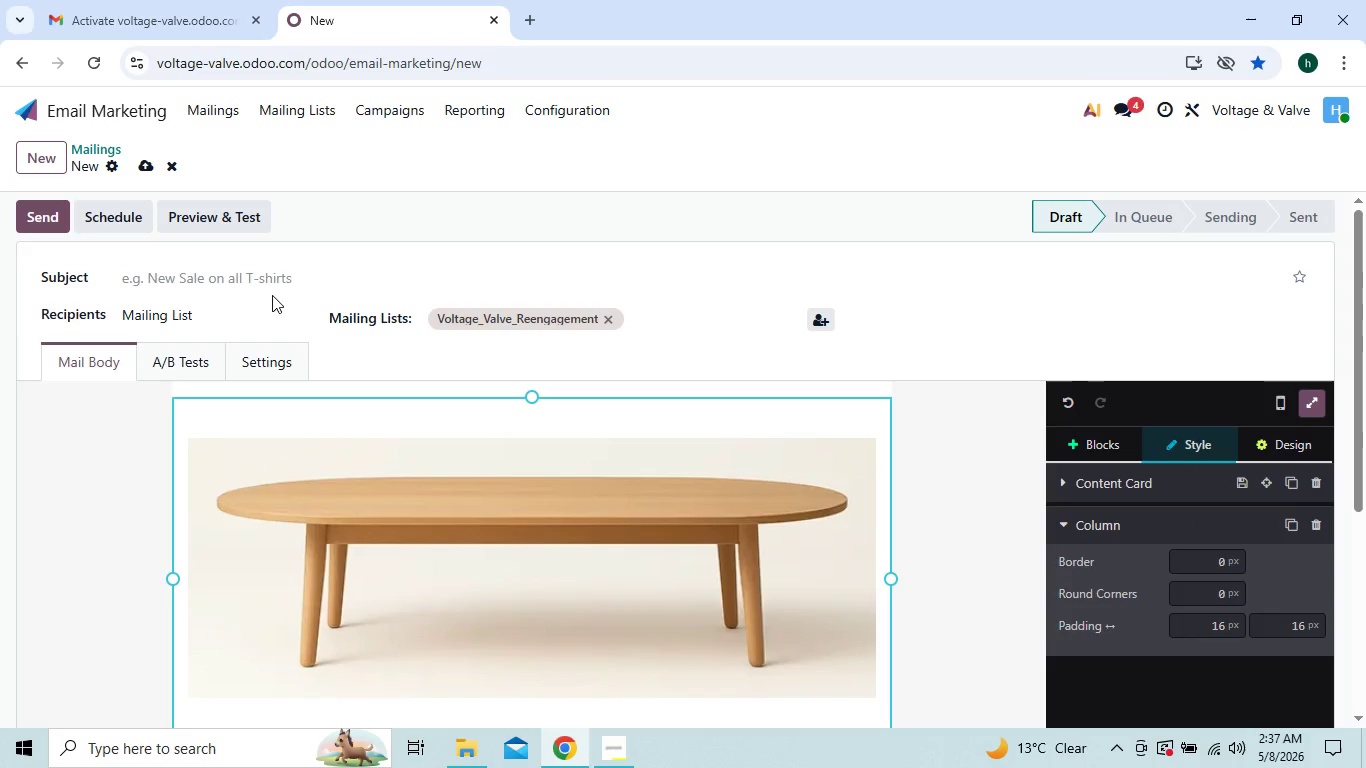 
left_click([272, 288])
 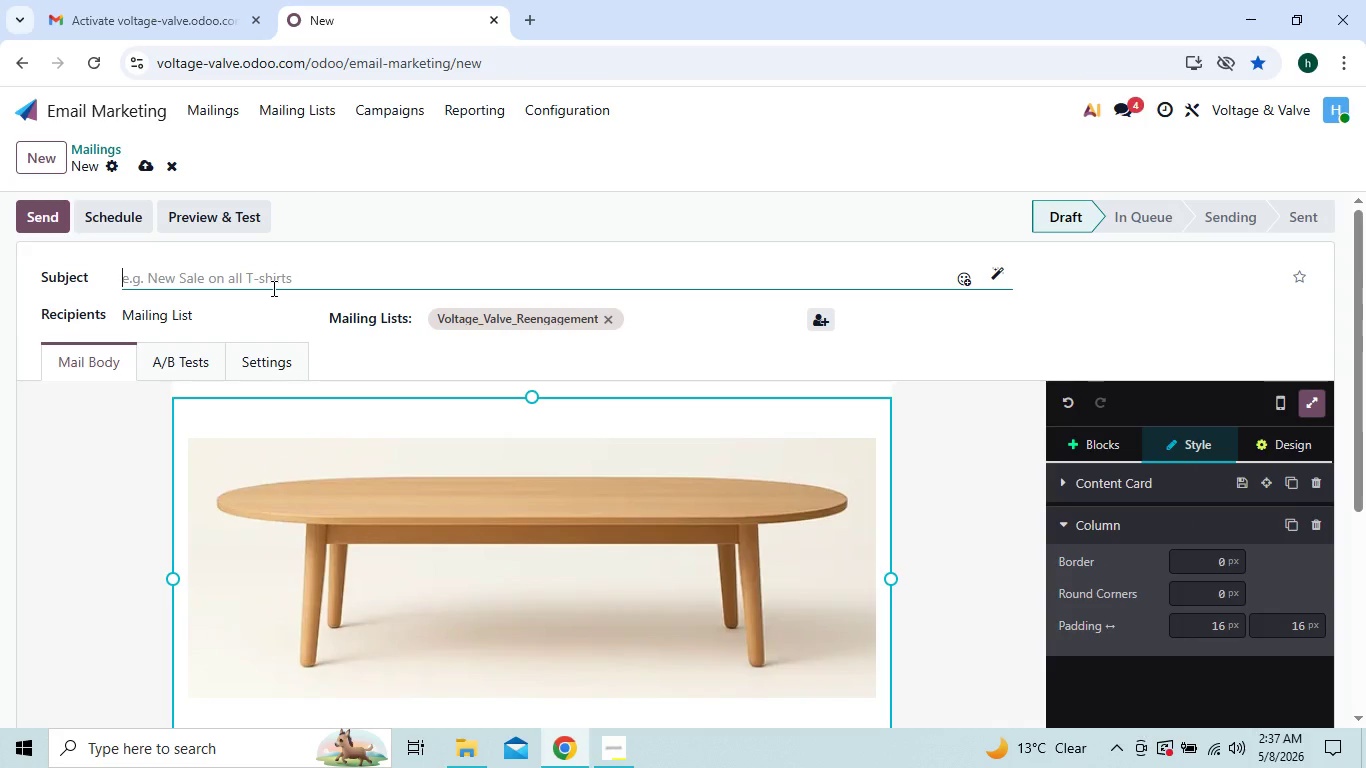 
hold_key(key=CapsLock, duration=1.62)
 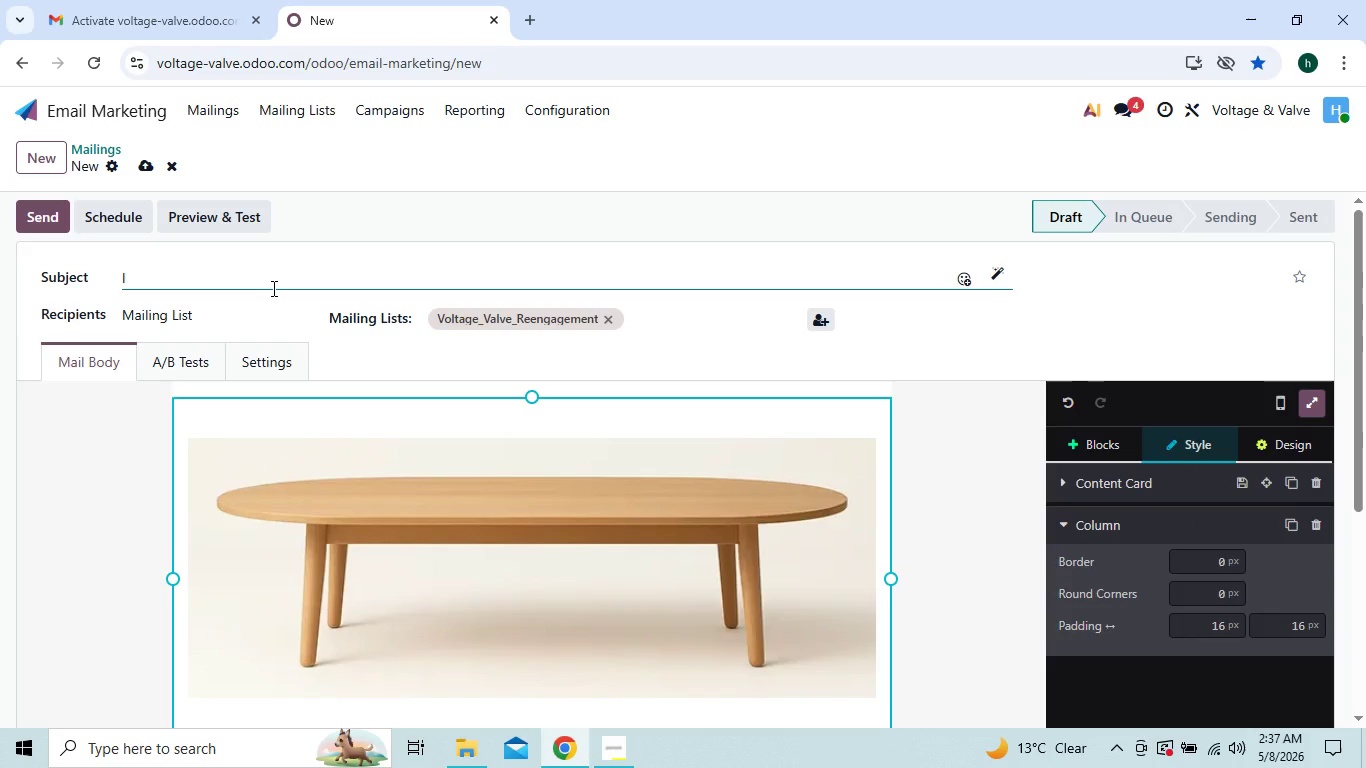 
type(IT'S )
key(Backspace)
key(Backspace)
key(Backspace)
key(Backspace)
type(T)
key(Backspace)
type(t'sbrrn)
key(Backspace)
key(Backspace)
key(Backspace)
key(Backspace)
type(EE)
key(Backspace)
key(Backspace)
type(B|)
key(Backspace)
key(Backspace)
 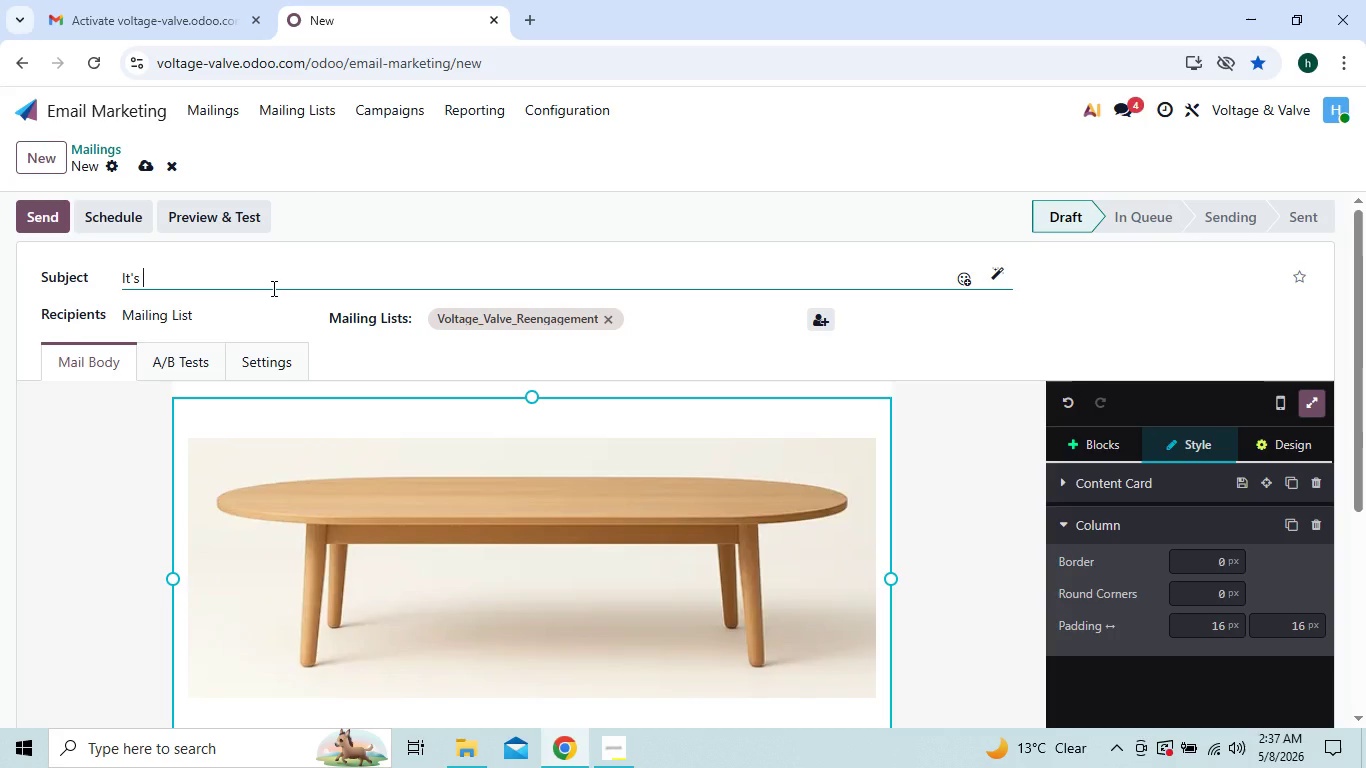 
hold_key(key=CapsLock, duration=0.59)
 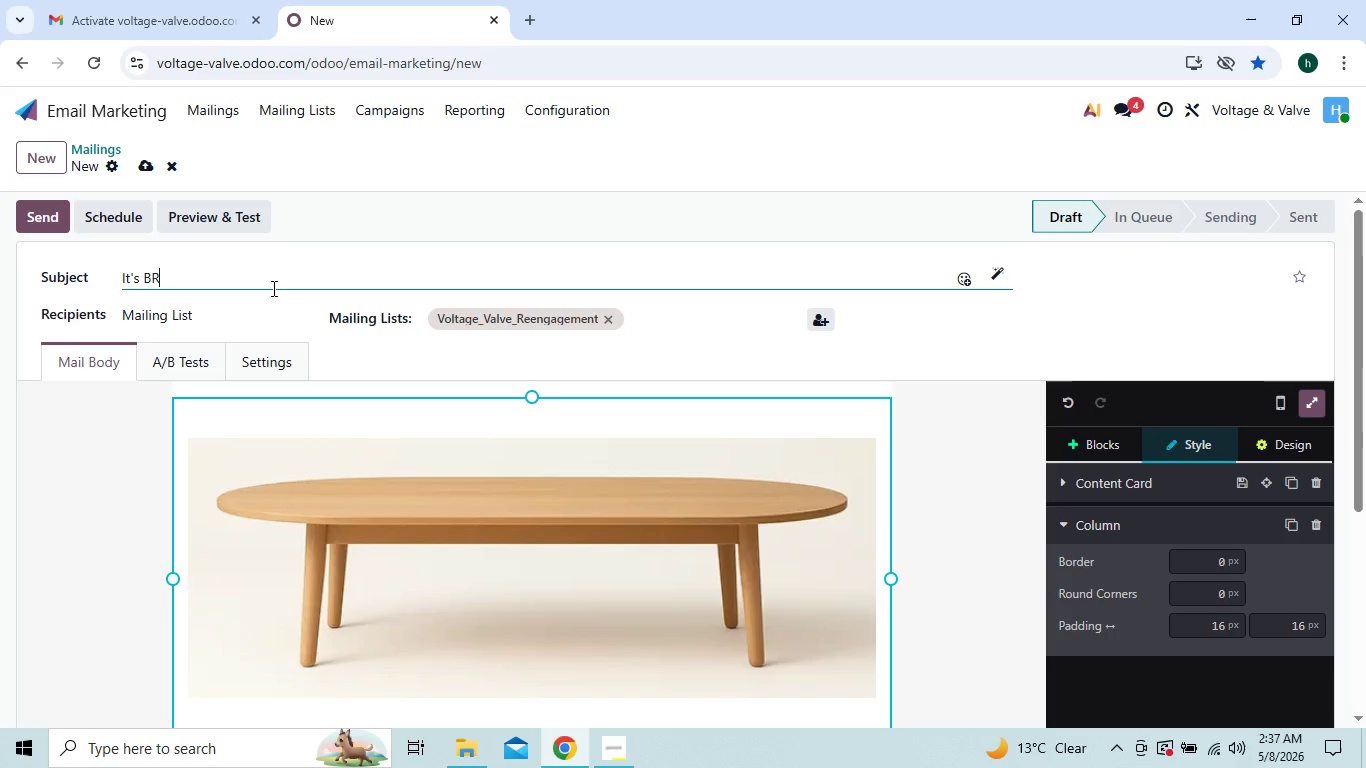 
hold_key(key=CapsLock, duration=0.52)
 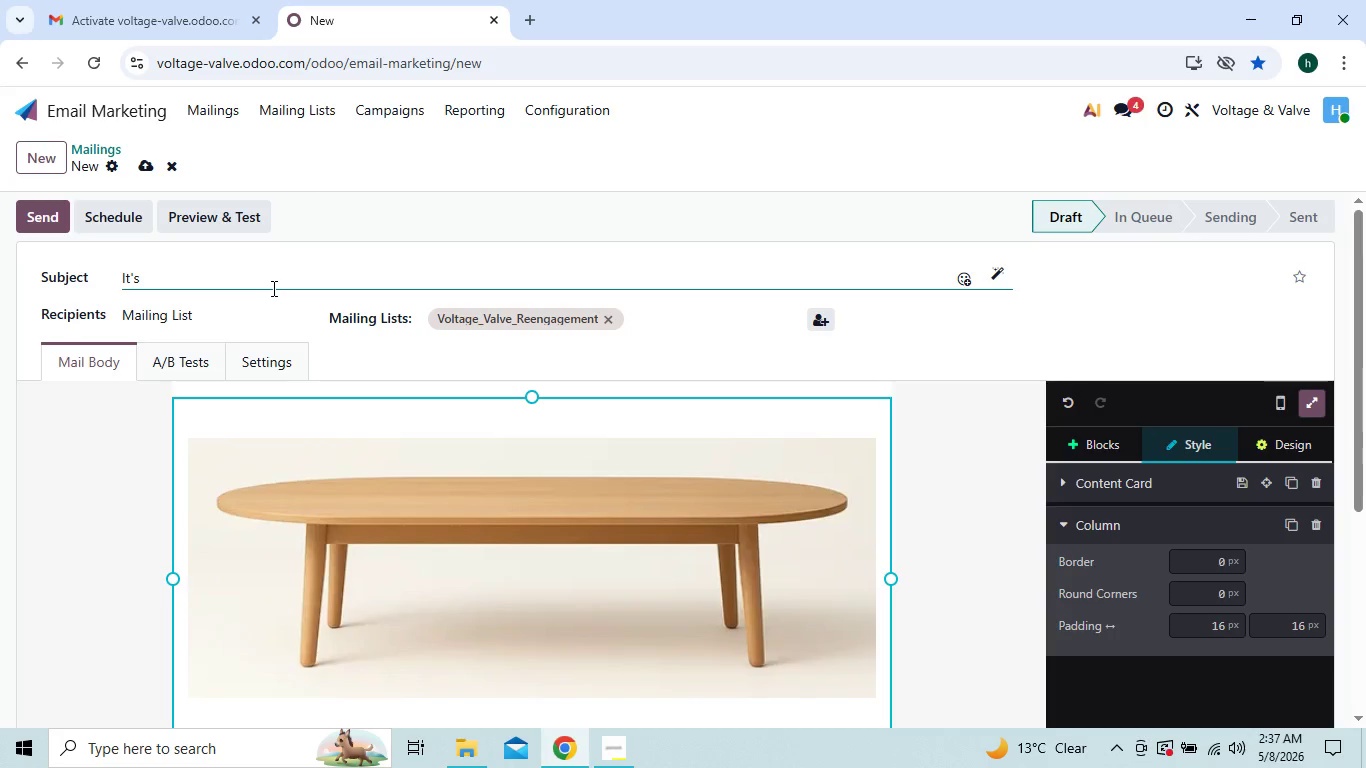 
hold_key(key=ShiftLeft, duration=1.5)
 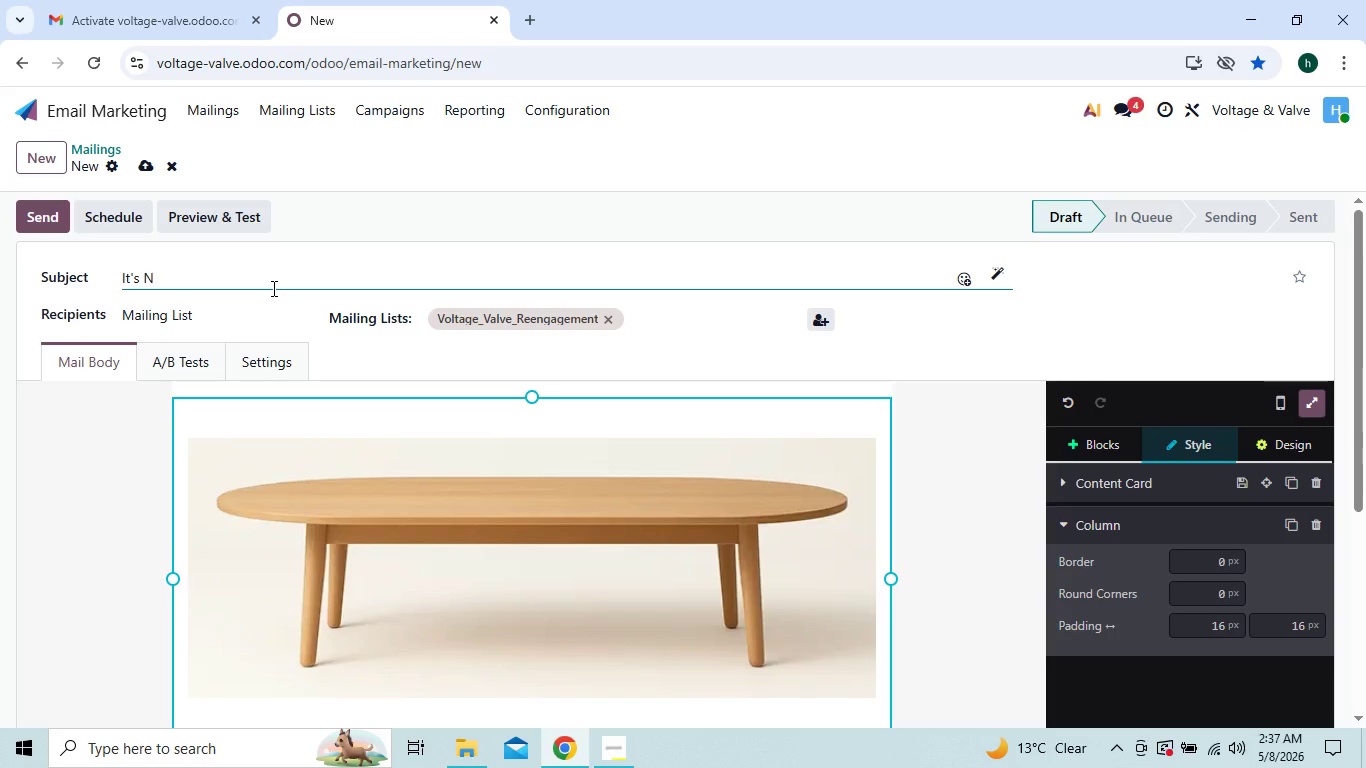 
key(Shift+N)
 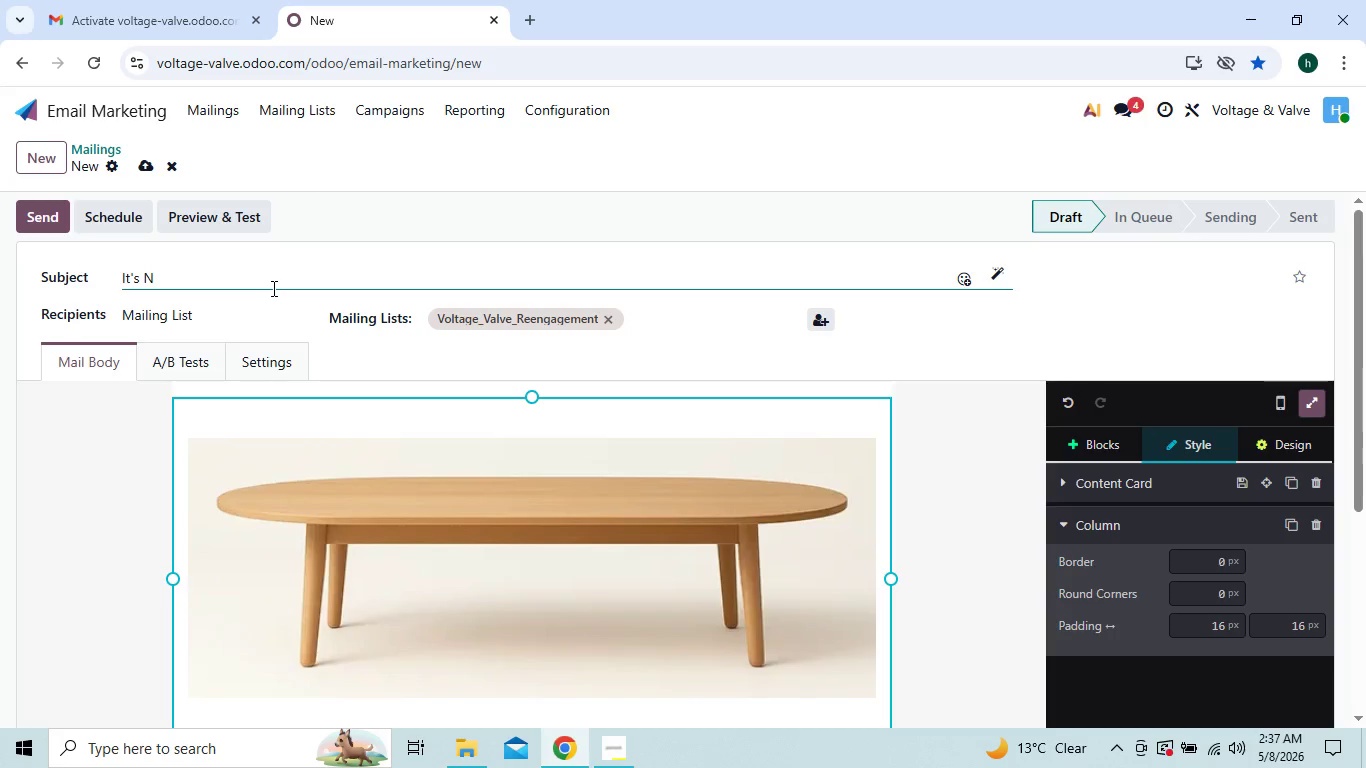 
key(Backspace)
 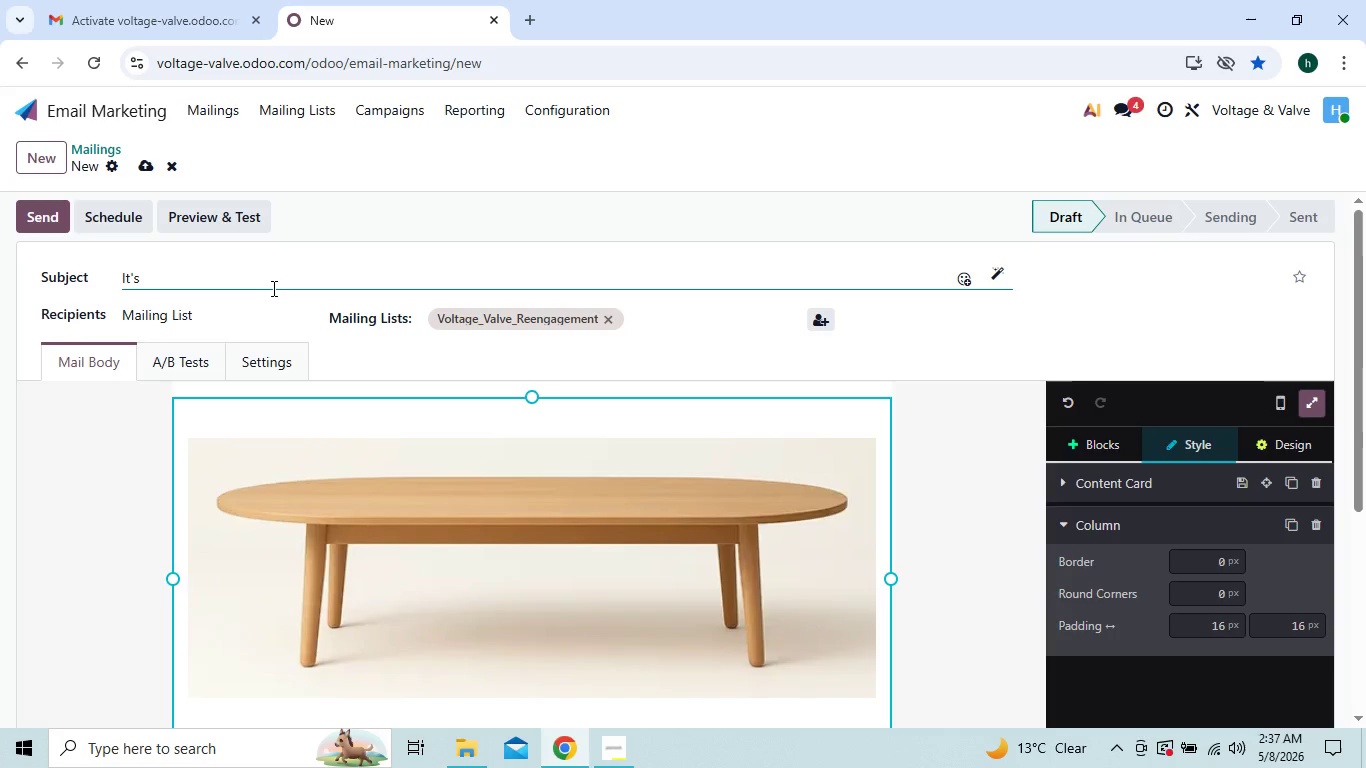 
key(Control+N)
 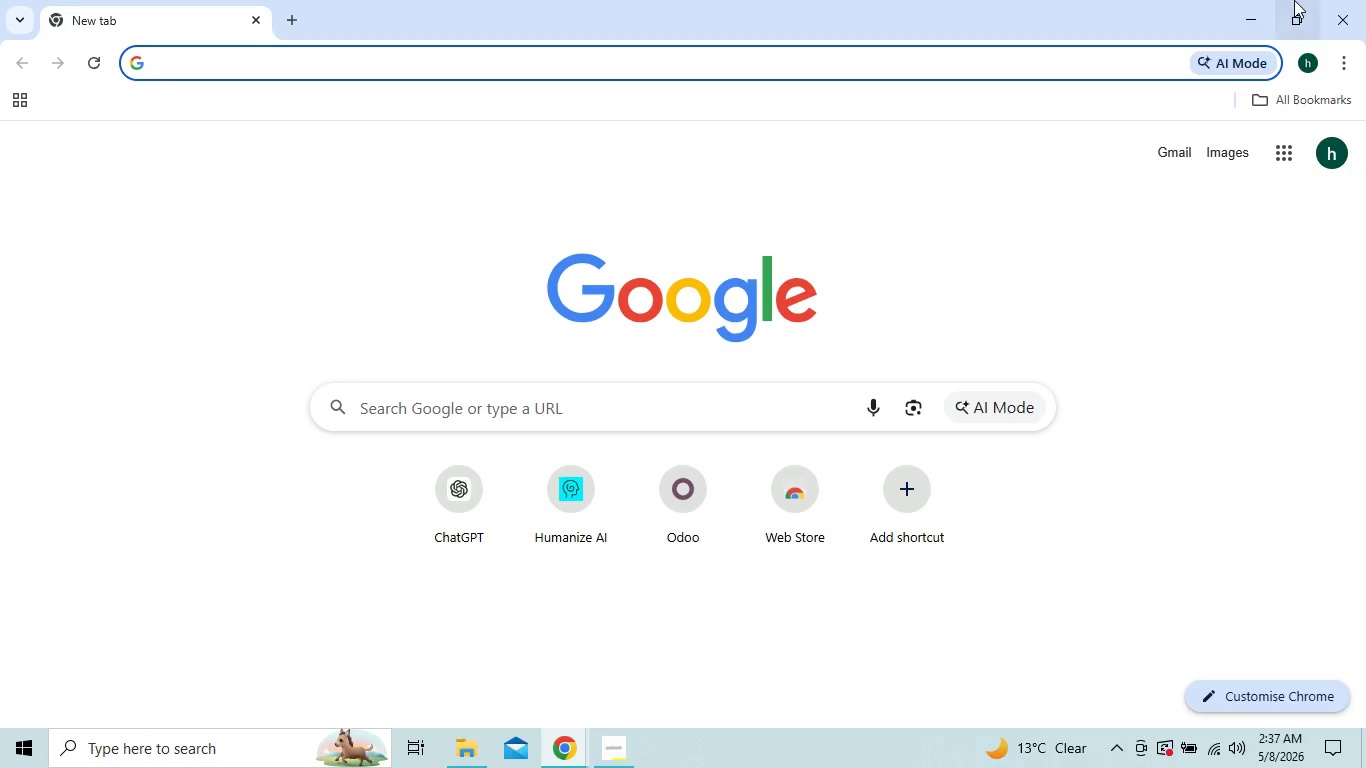 
left_click([1336, 8])
 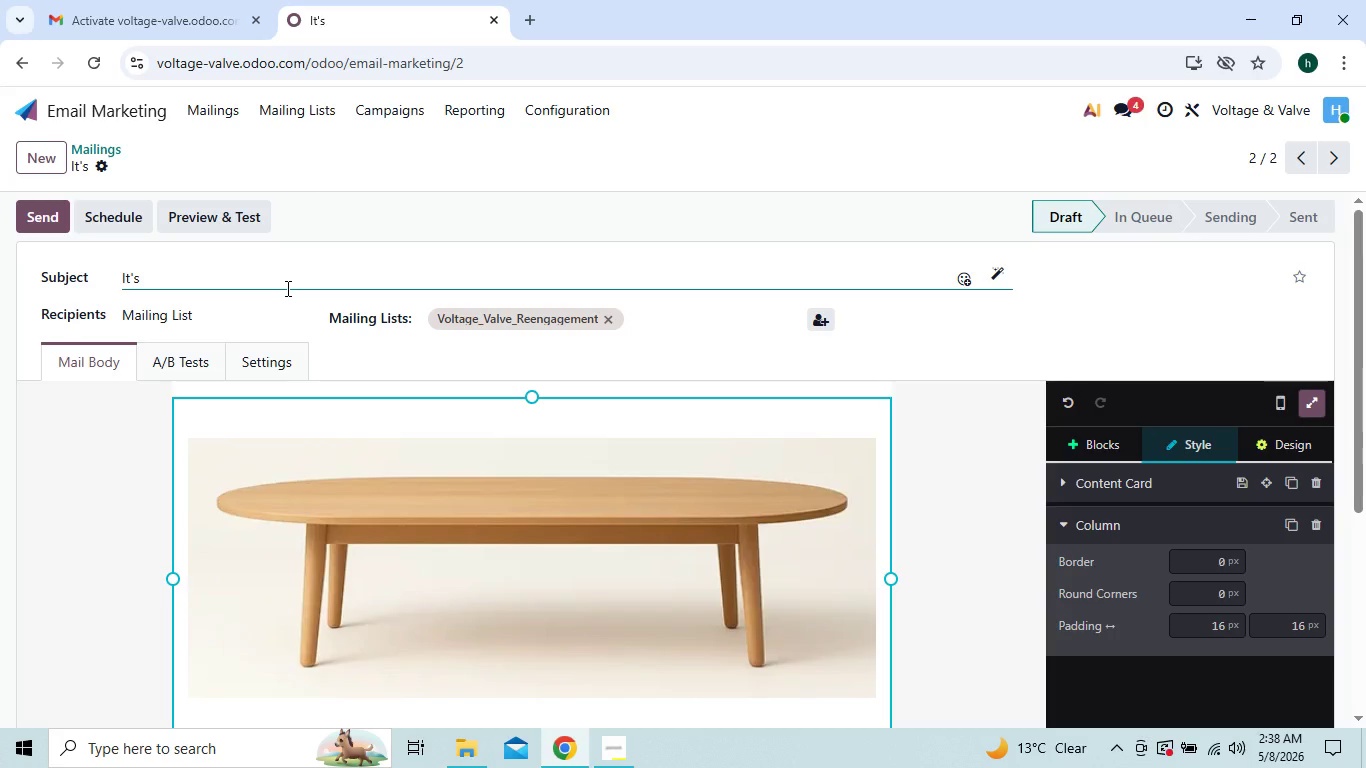 
type(Been a WHile)
key(Backspace)
key(Backspace)
key(Backspace)
key(Backspace)
type(hile since your)
 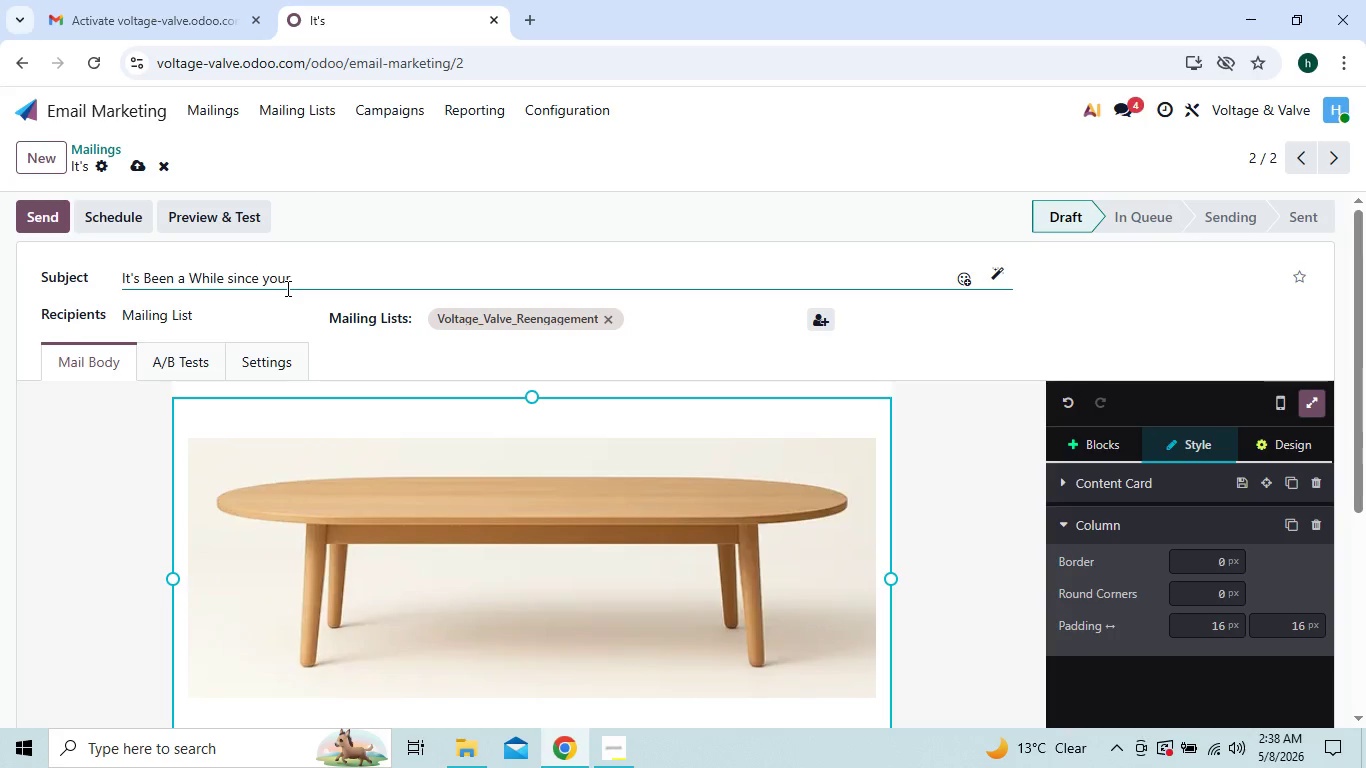 
left_click([619, 756])